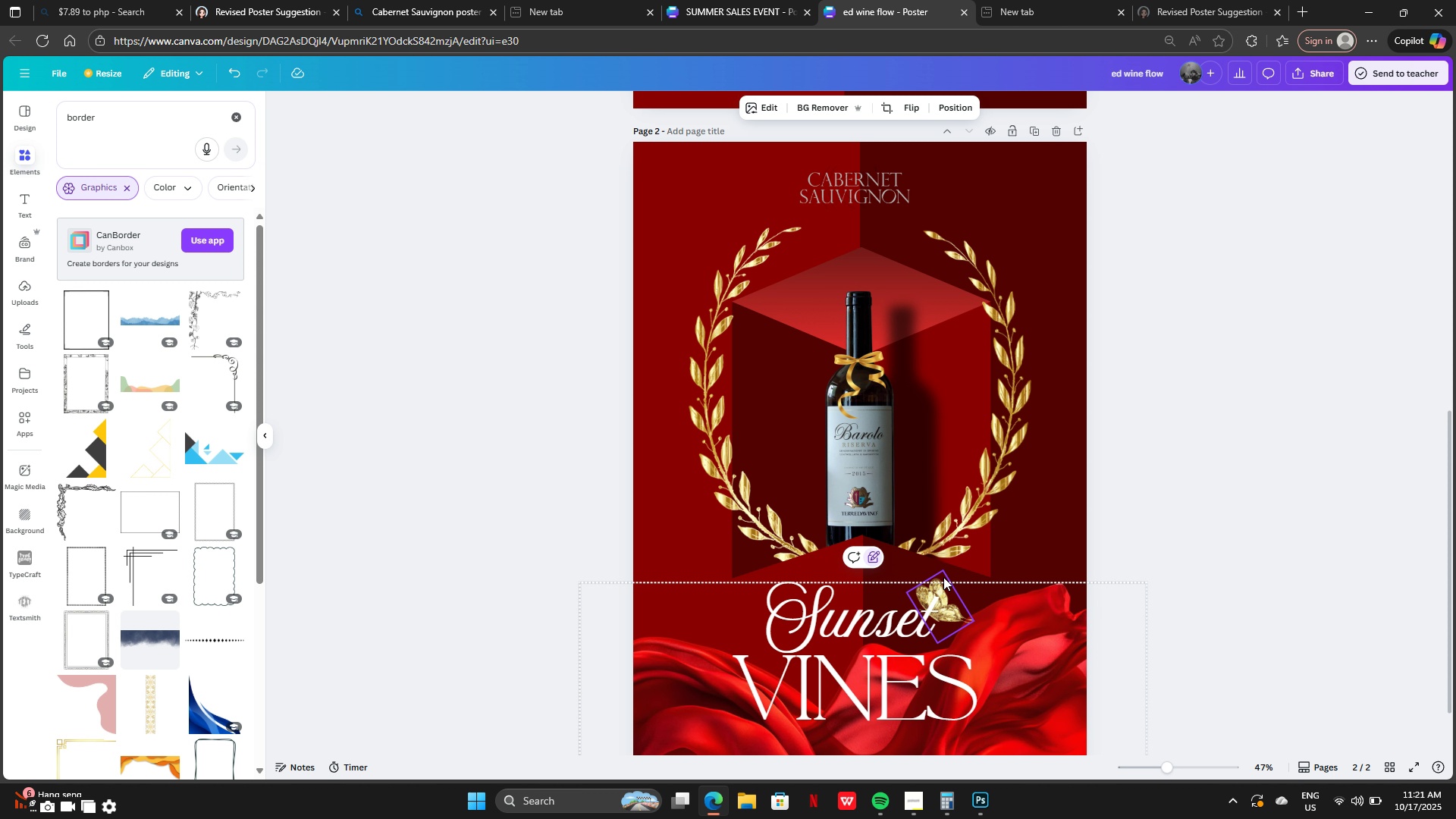 
left_click([943, 577])
 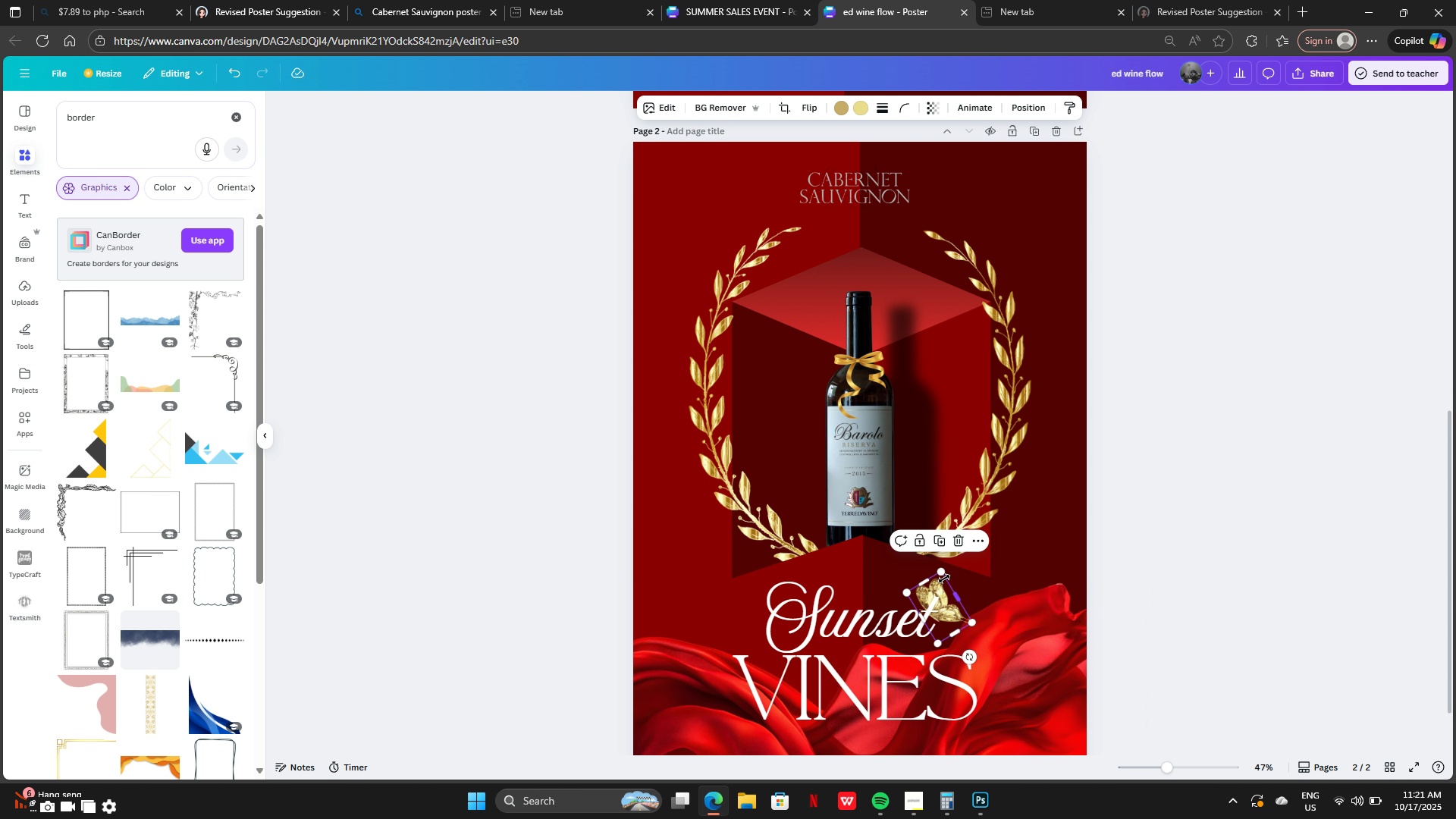 
key(Control+Z)
 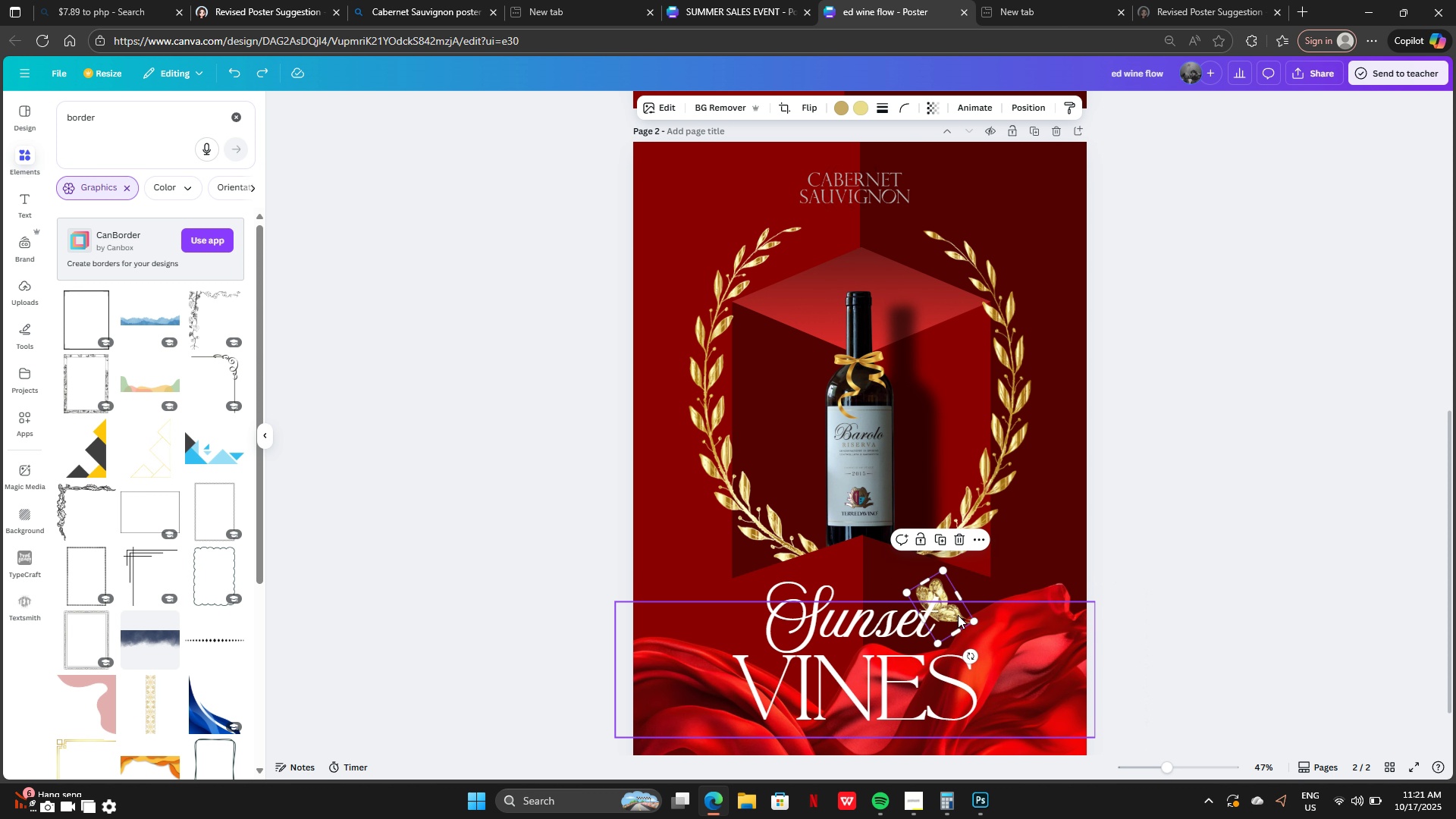 
left_click_drag(start_coordinate=[958, 615], to_coordinate=[993, 654])
 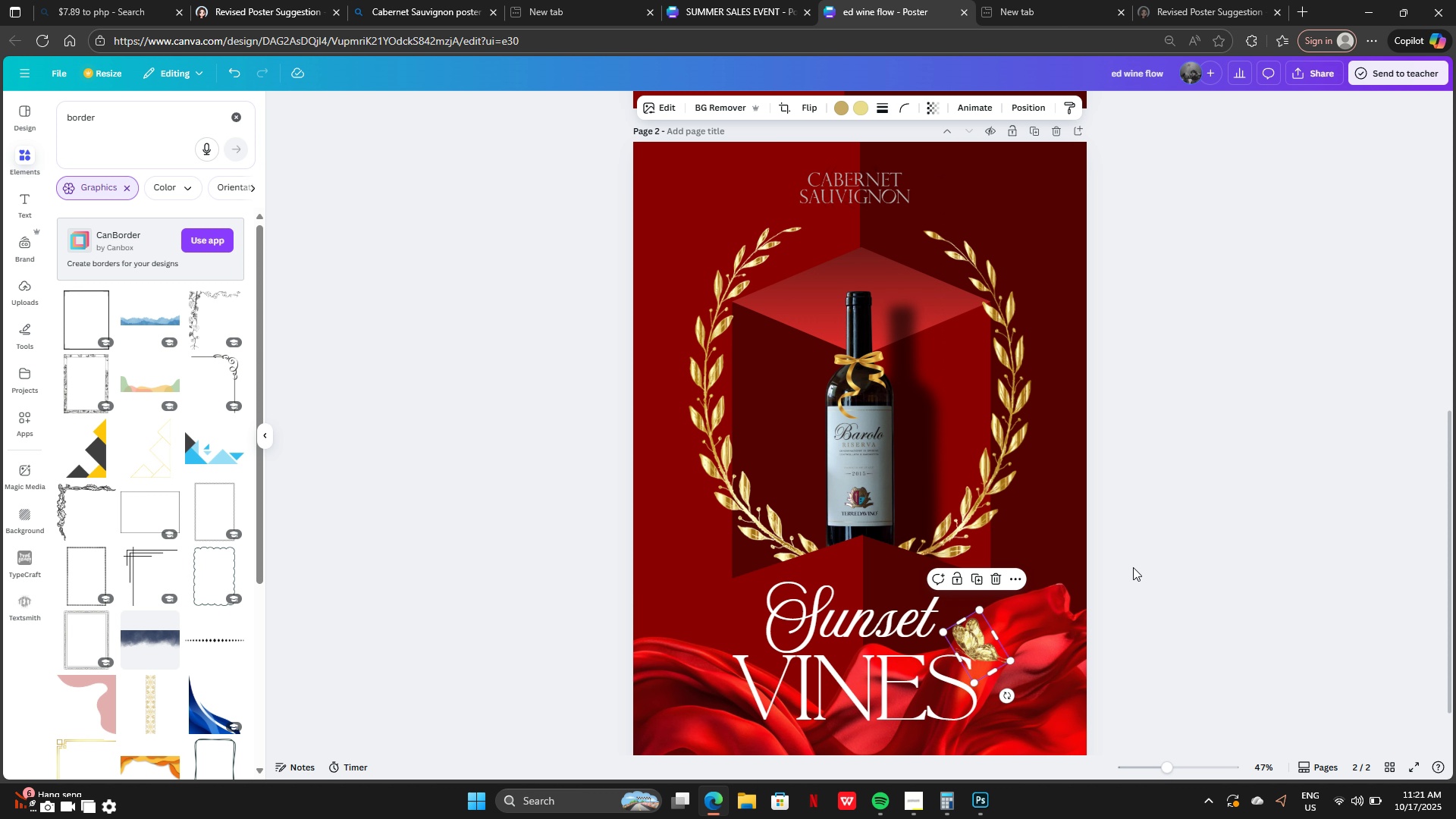 
left_click([1133, 567])
 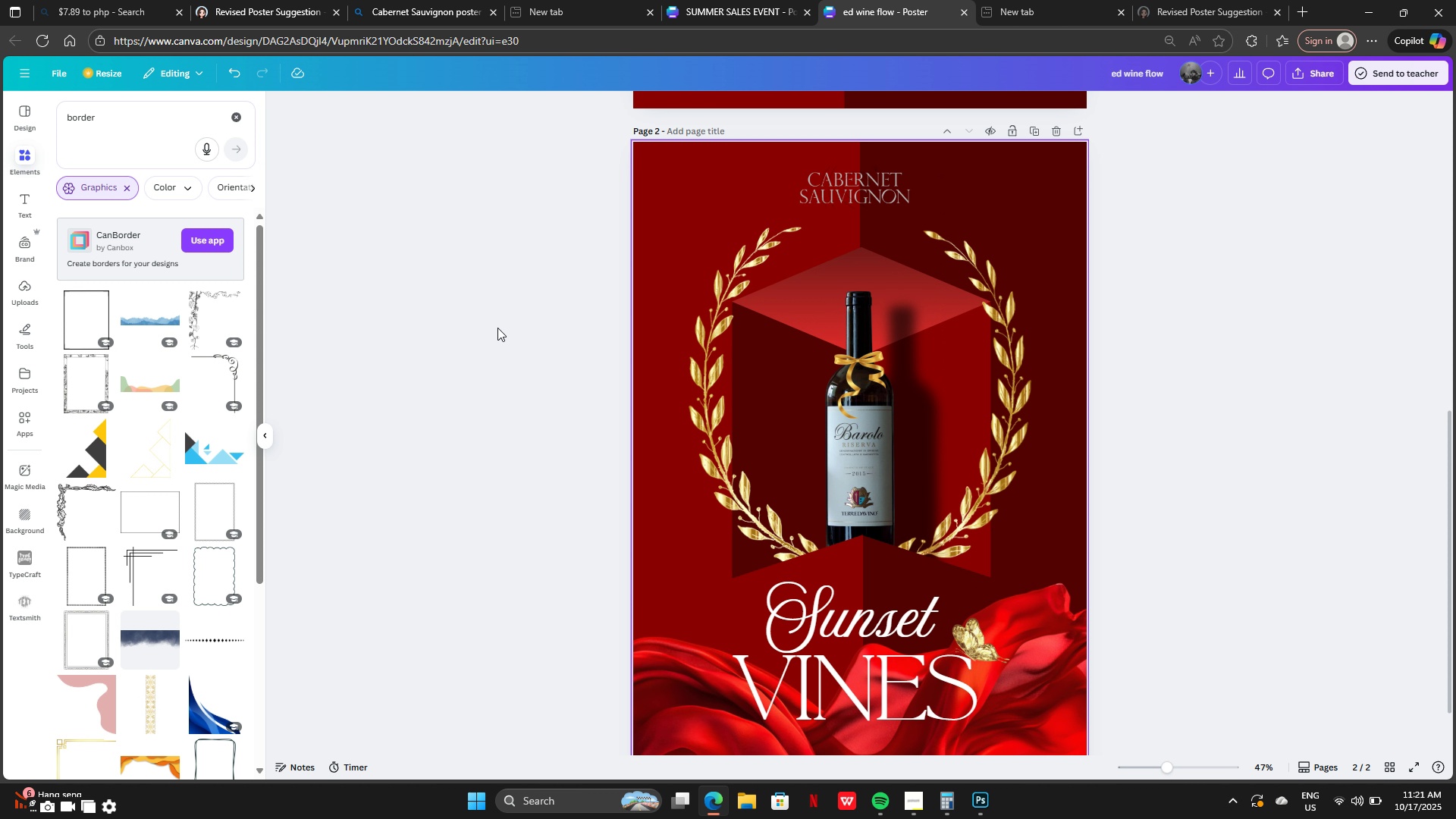 
scroll: coordinate [140, 390], scroll_direction: down, amount: 4.0
 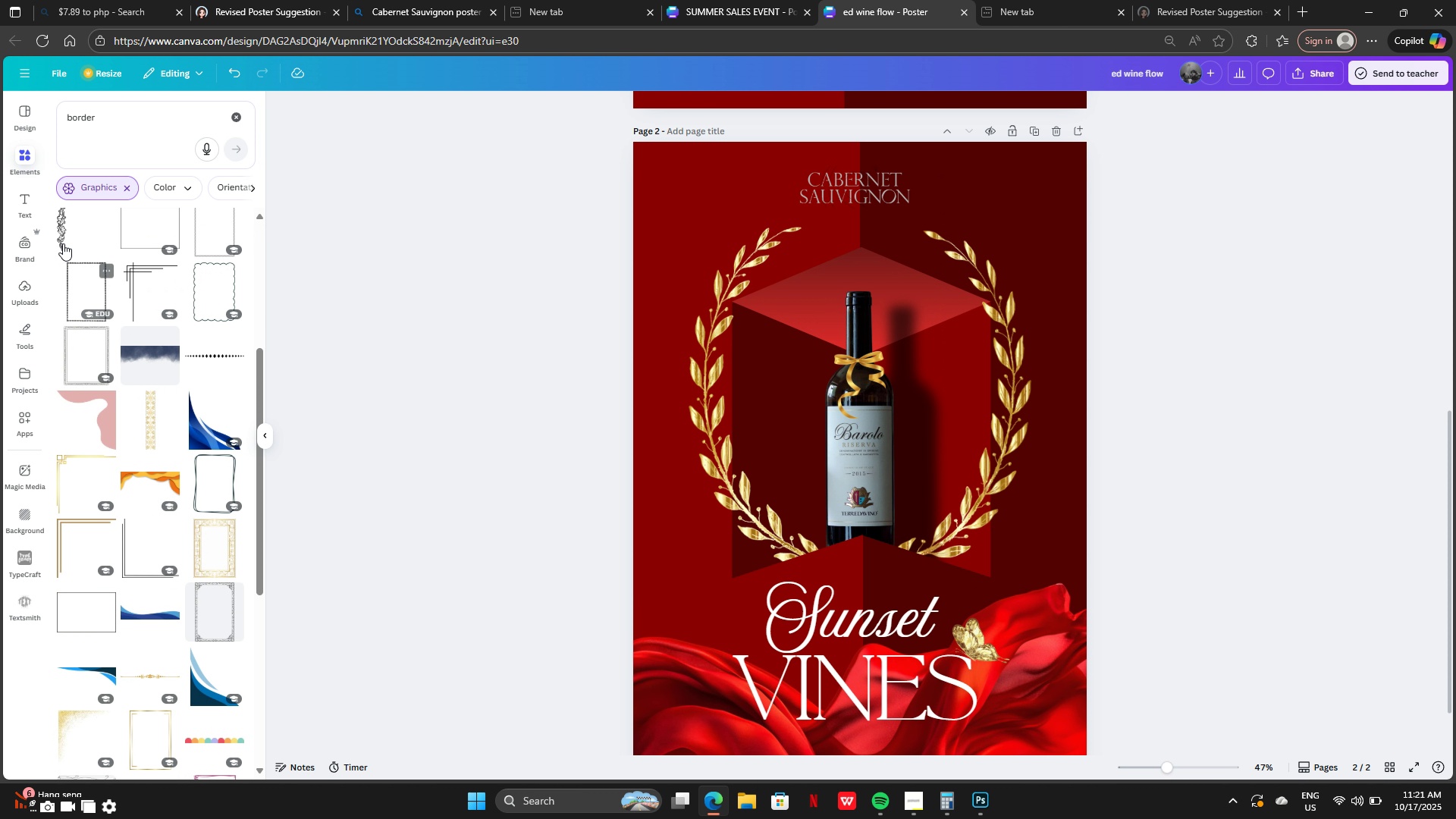 
scroll: coordinate [74, 252], scroll_direction: up, amount: 1.0
 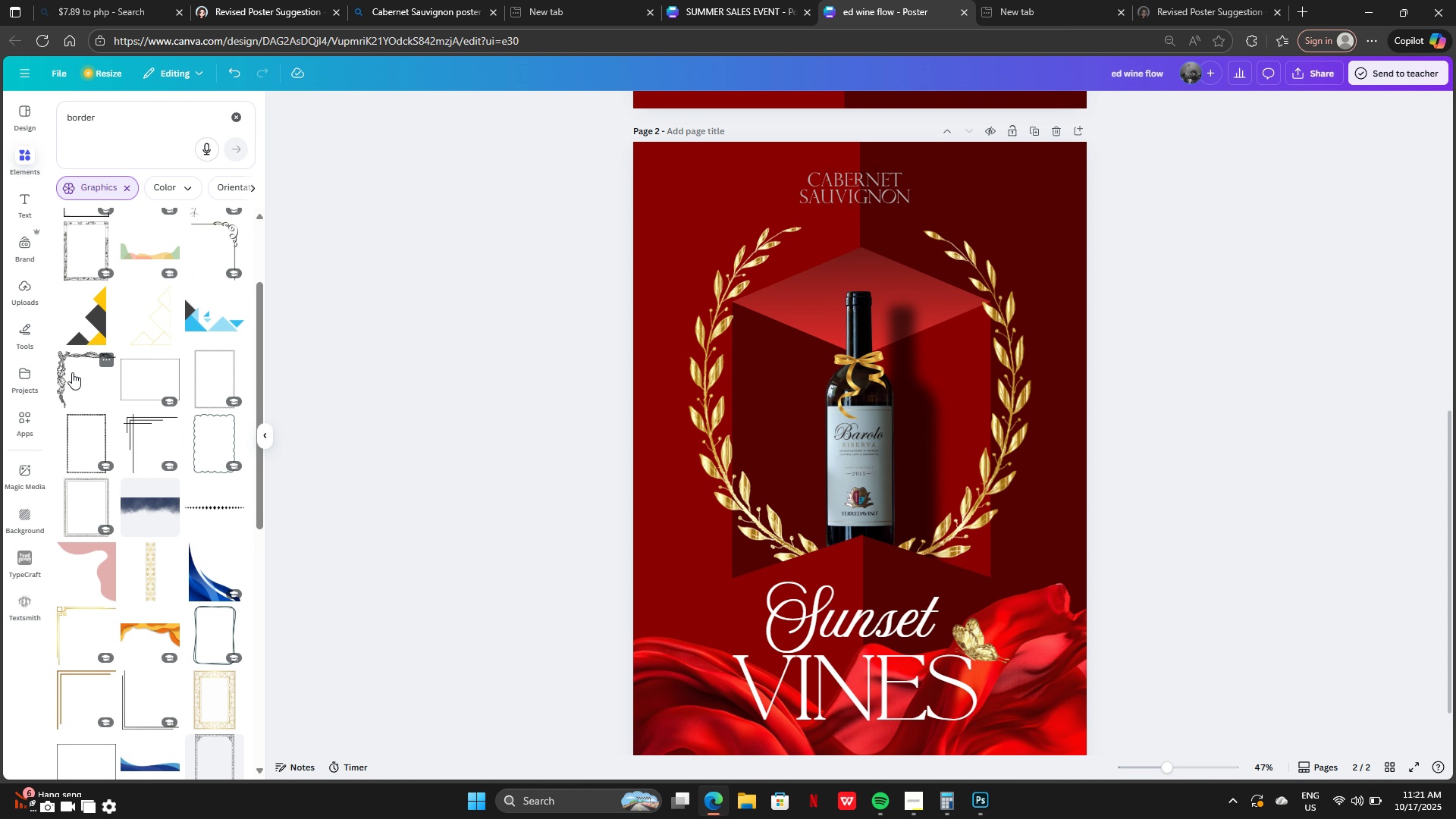 
scroll: coordinate [106, 472], scroll_direction: down, amount: 1.0
 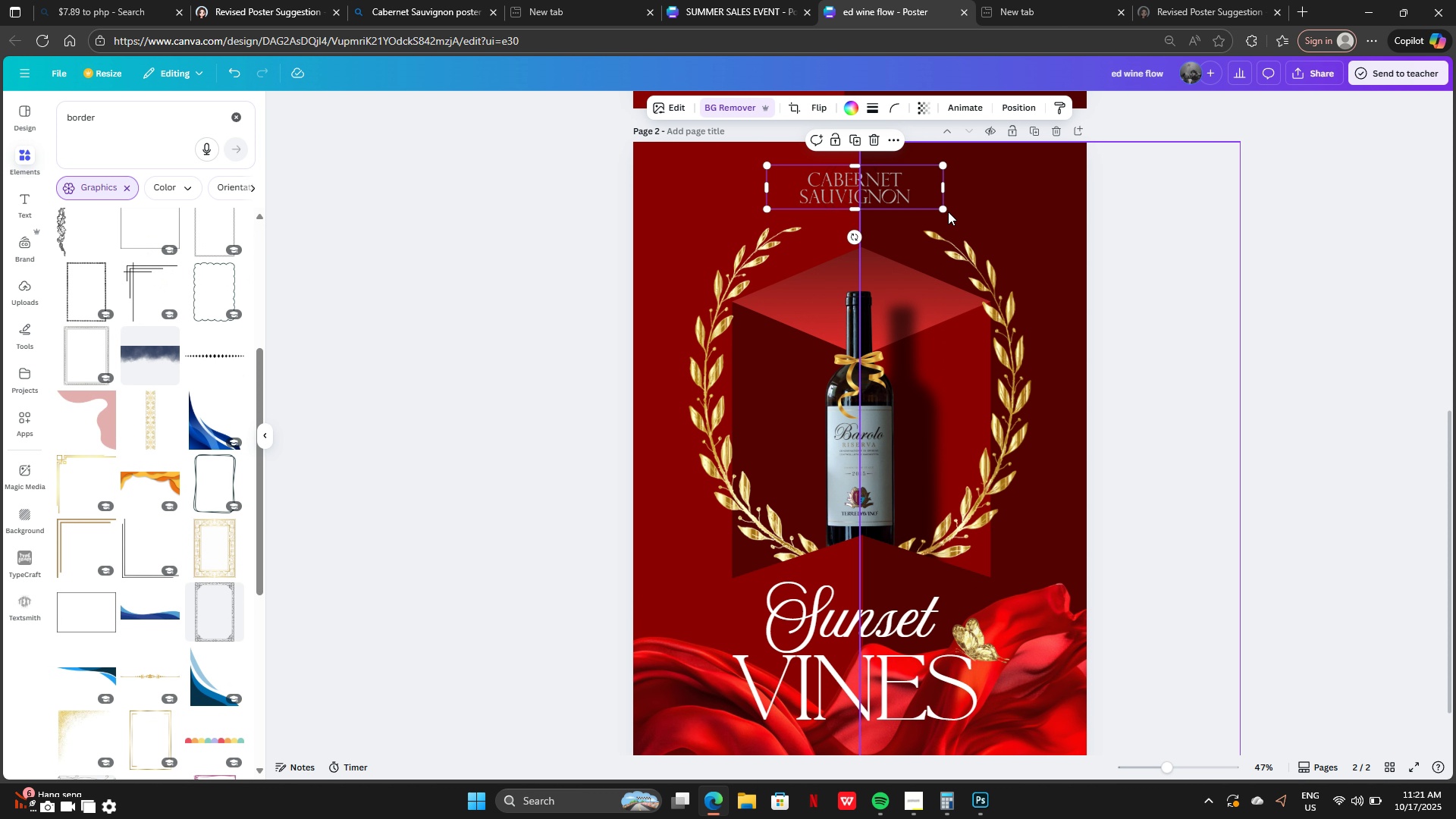 
left_click_drag(start_coordinate=[946, 209], to_coordinate=[987, 230])
 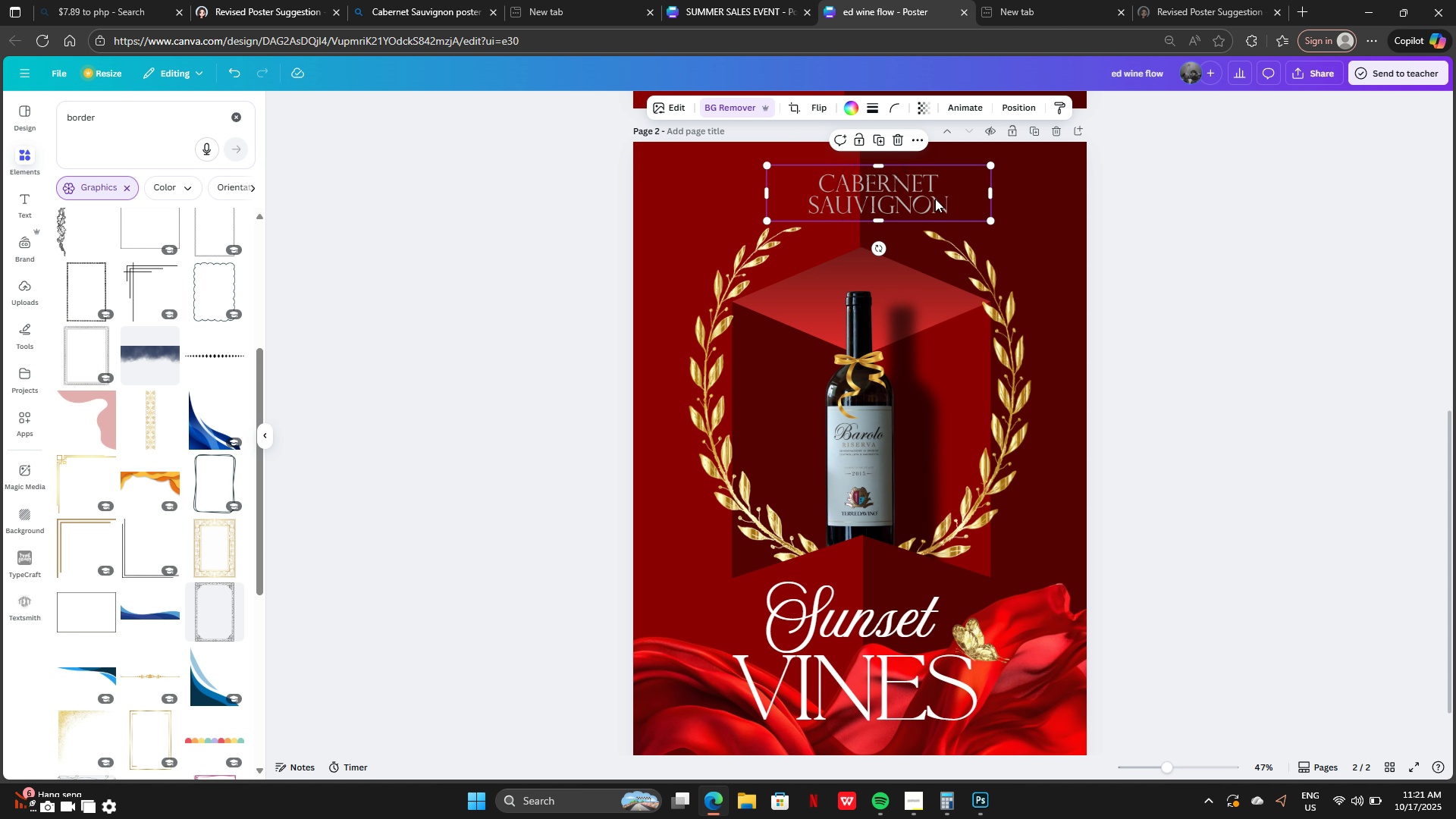 
left_click_drag(start_coordinate=[935, 199], to_coordinate=[913, 196])
 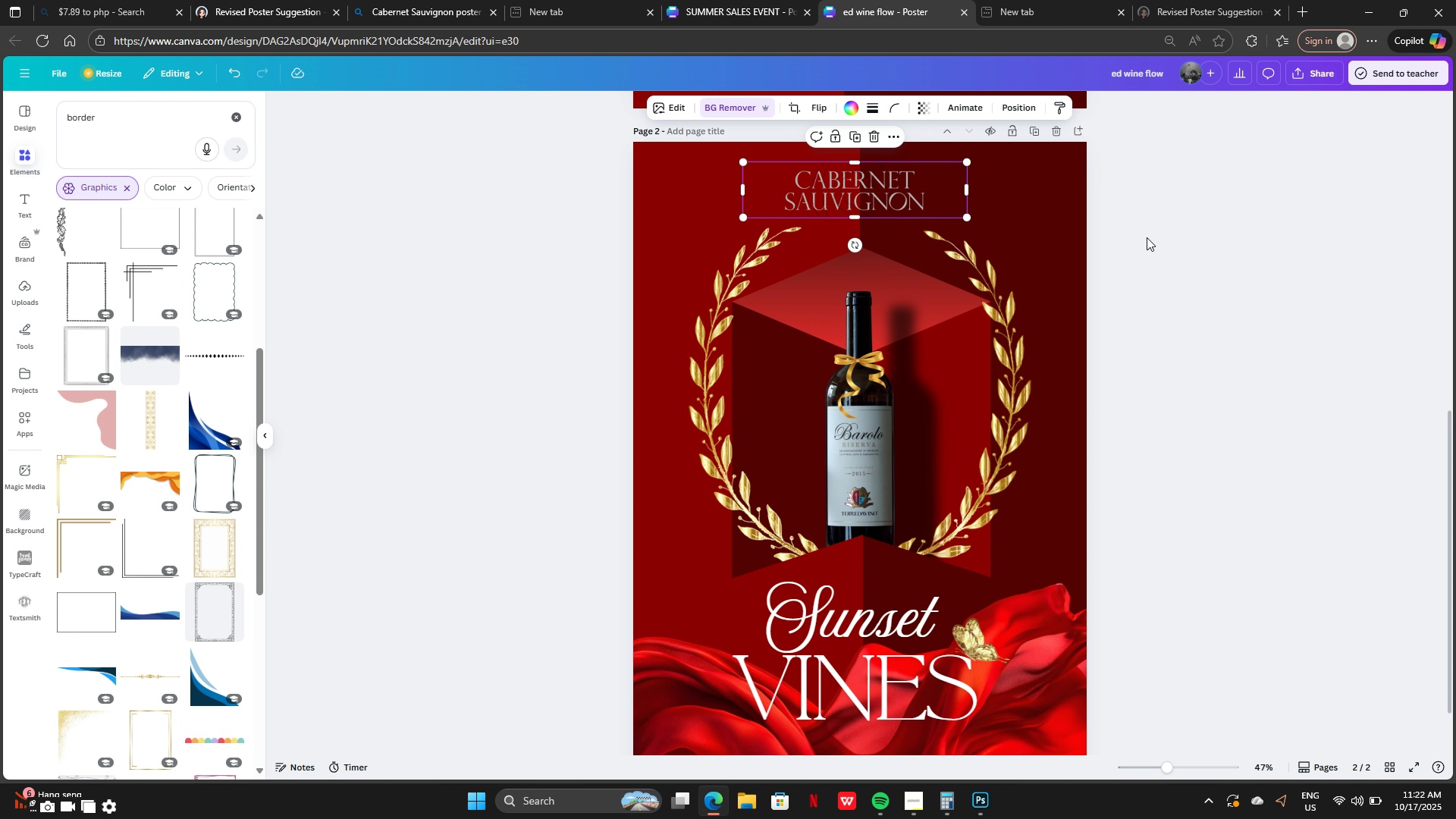 
left_click([1147, 237])
 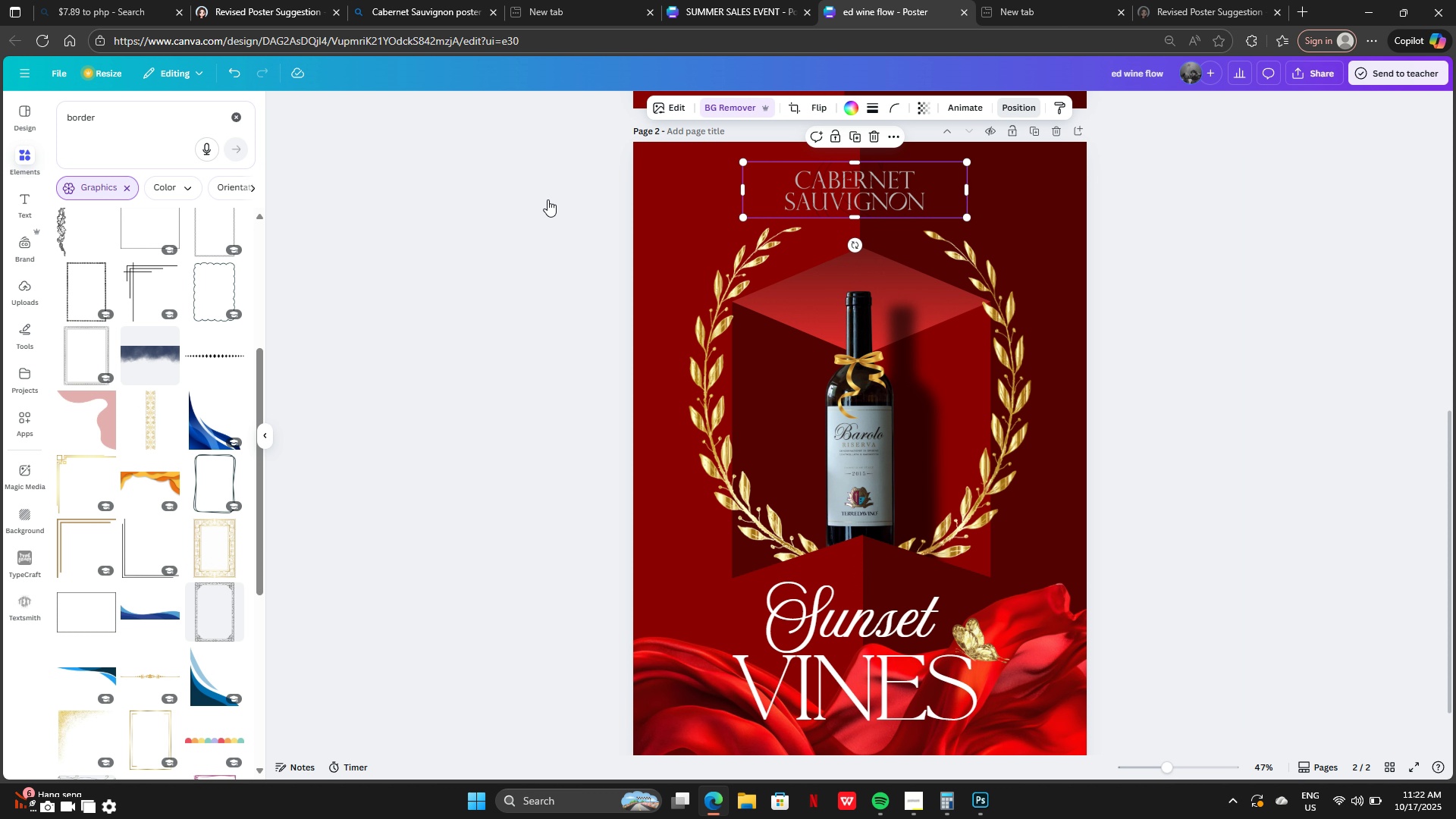 
left_click([108, 137])
 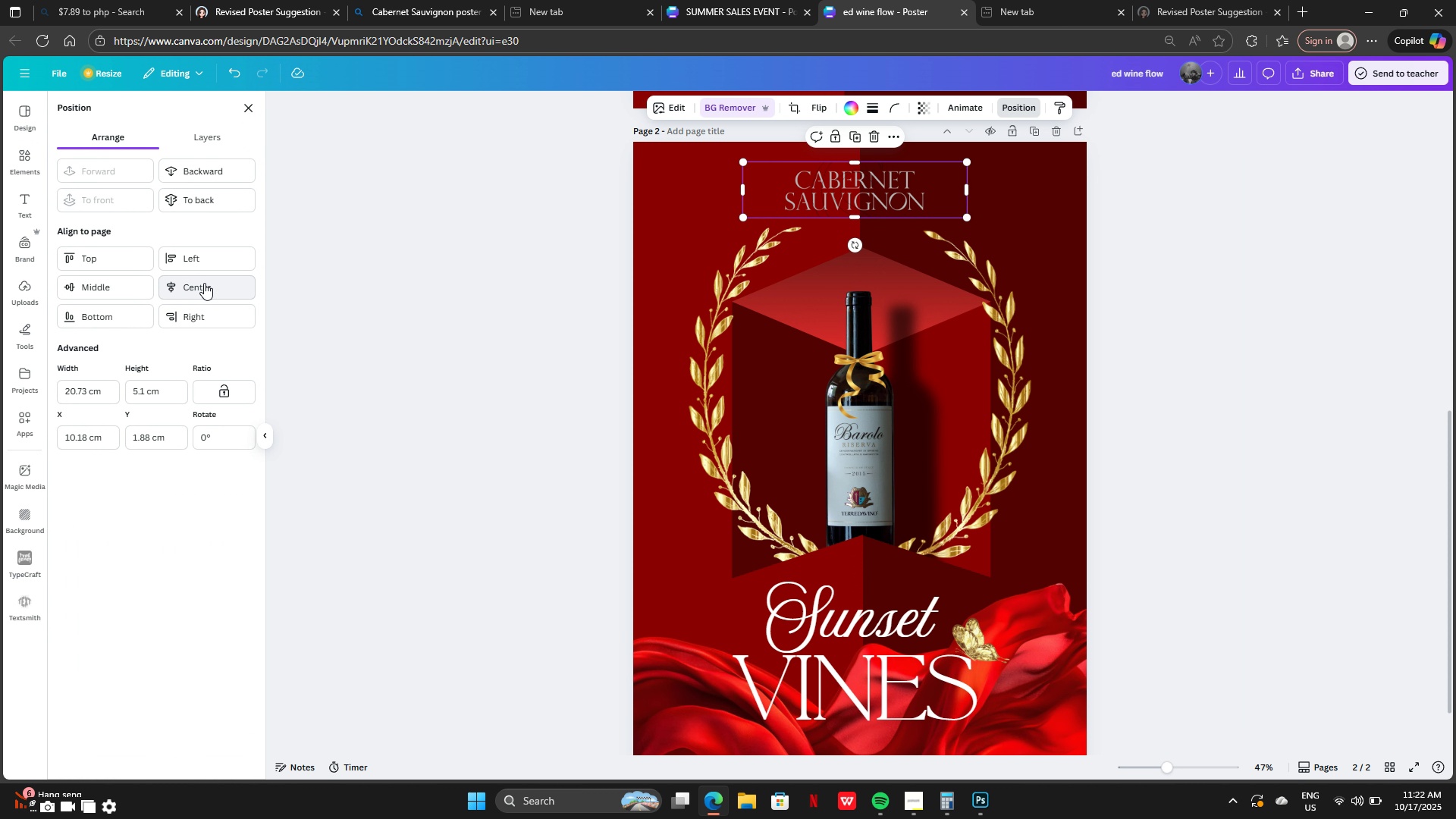 
left_click([204, 283])
 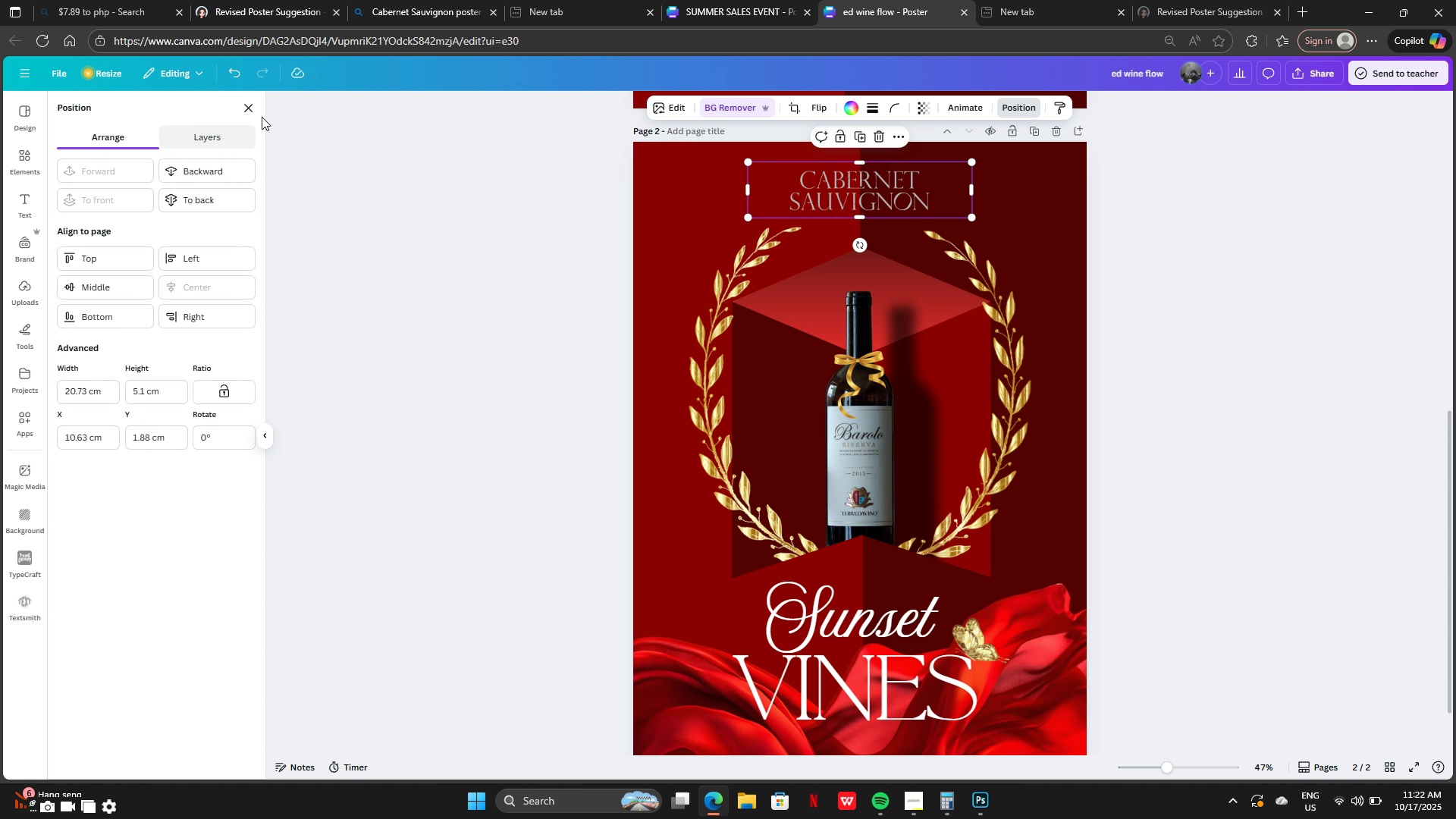 
left_click([252, 110])
 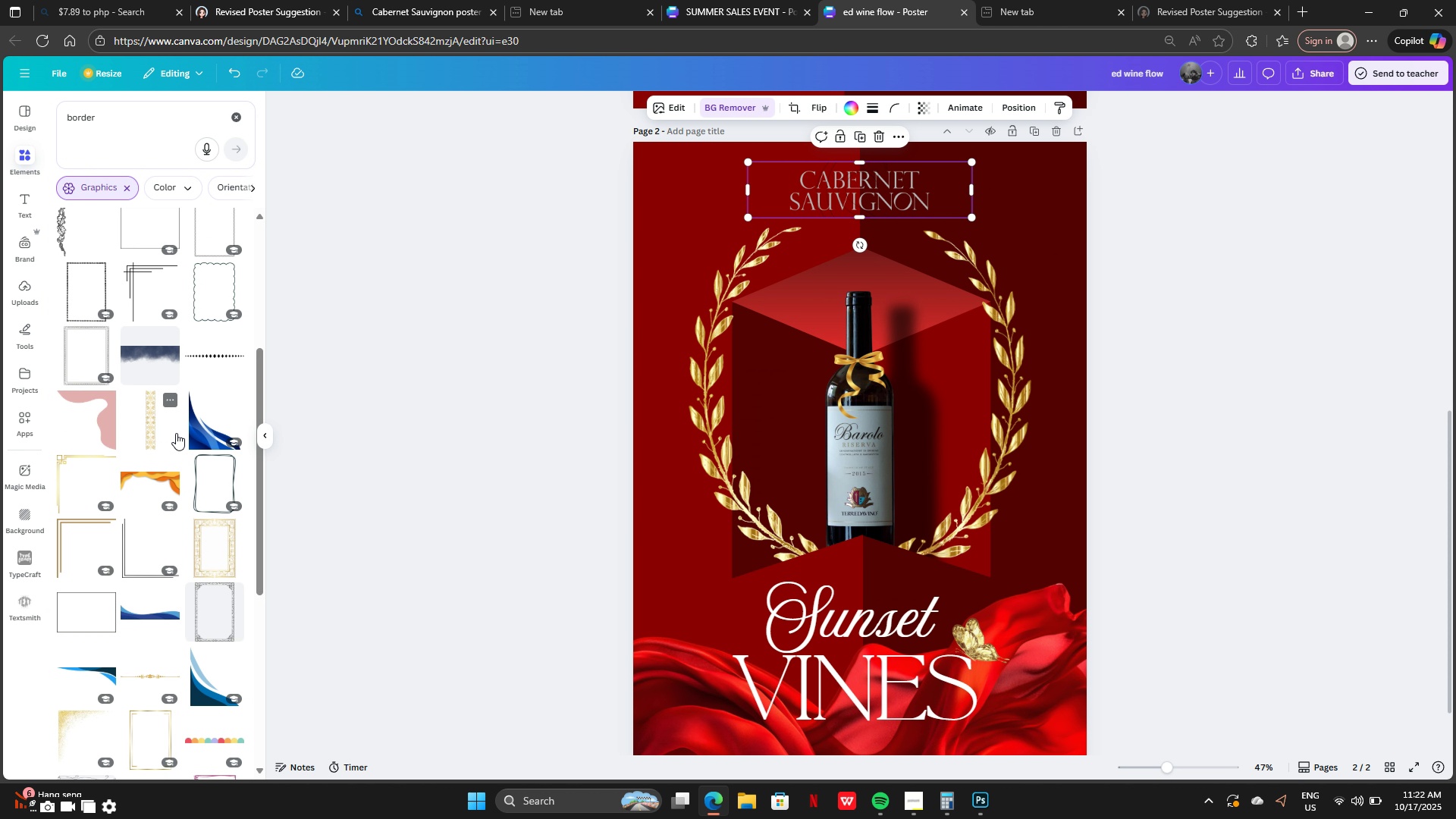 
scroll: coordinate [184, 451], scroll_direction: down, amount: 25.0
 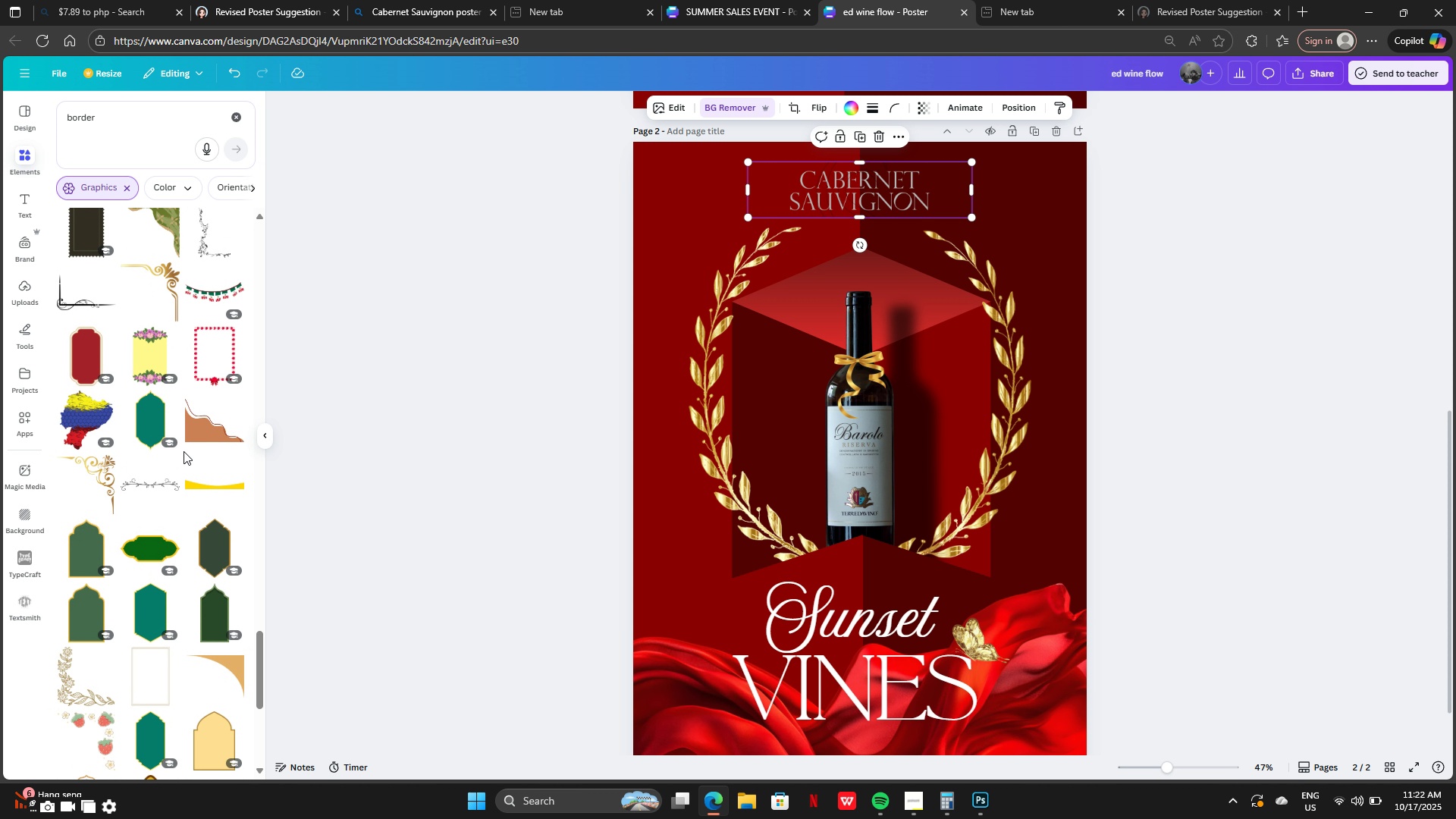 
scroll: coordinate [185, 435], scroll_direction: down, amount: 26.0
 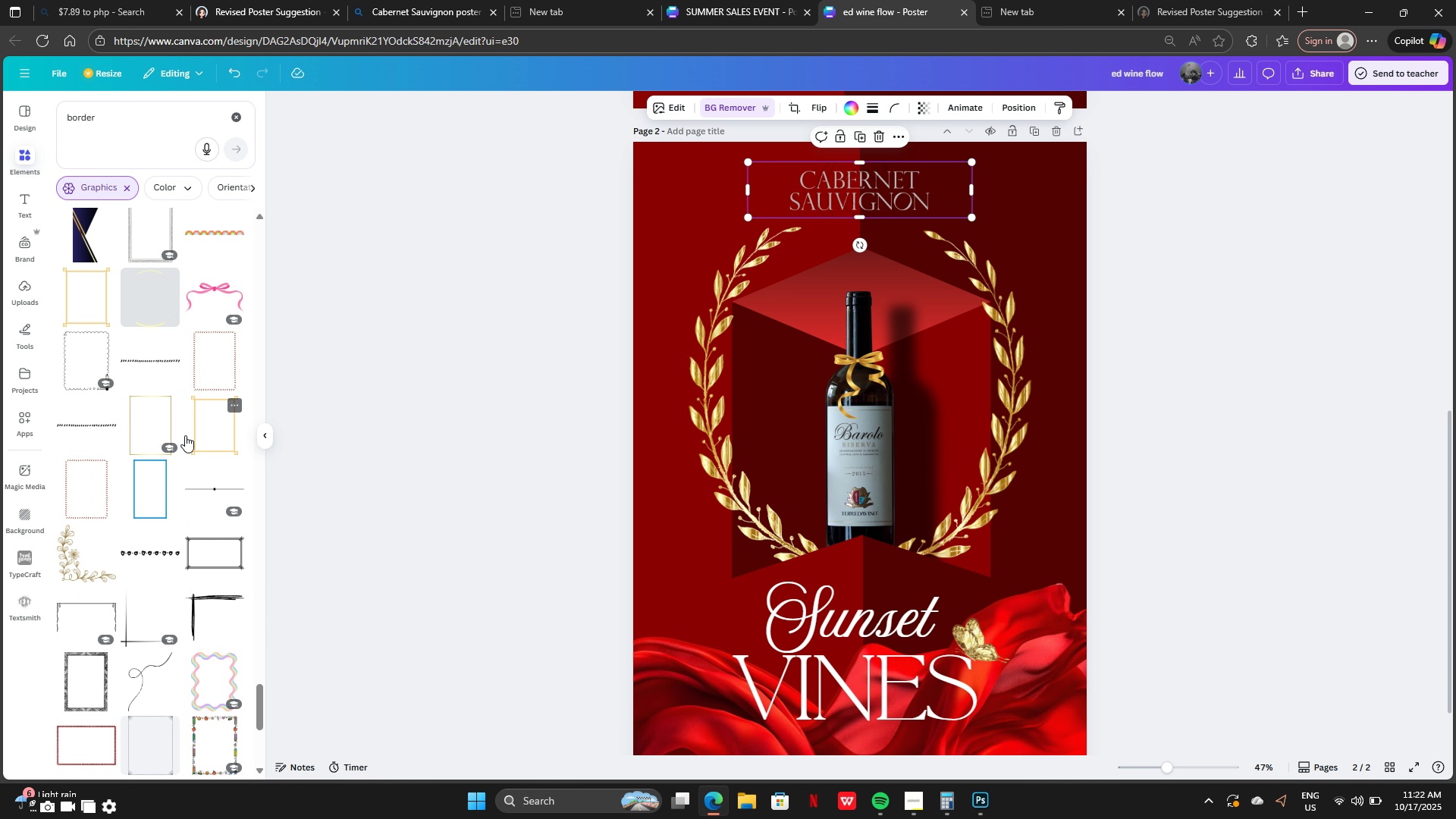 
scroll: coordinate [185, 435], scroll_direction: down, amount: 14.0
 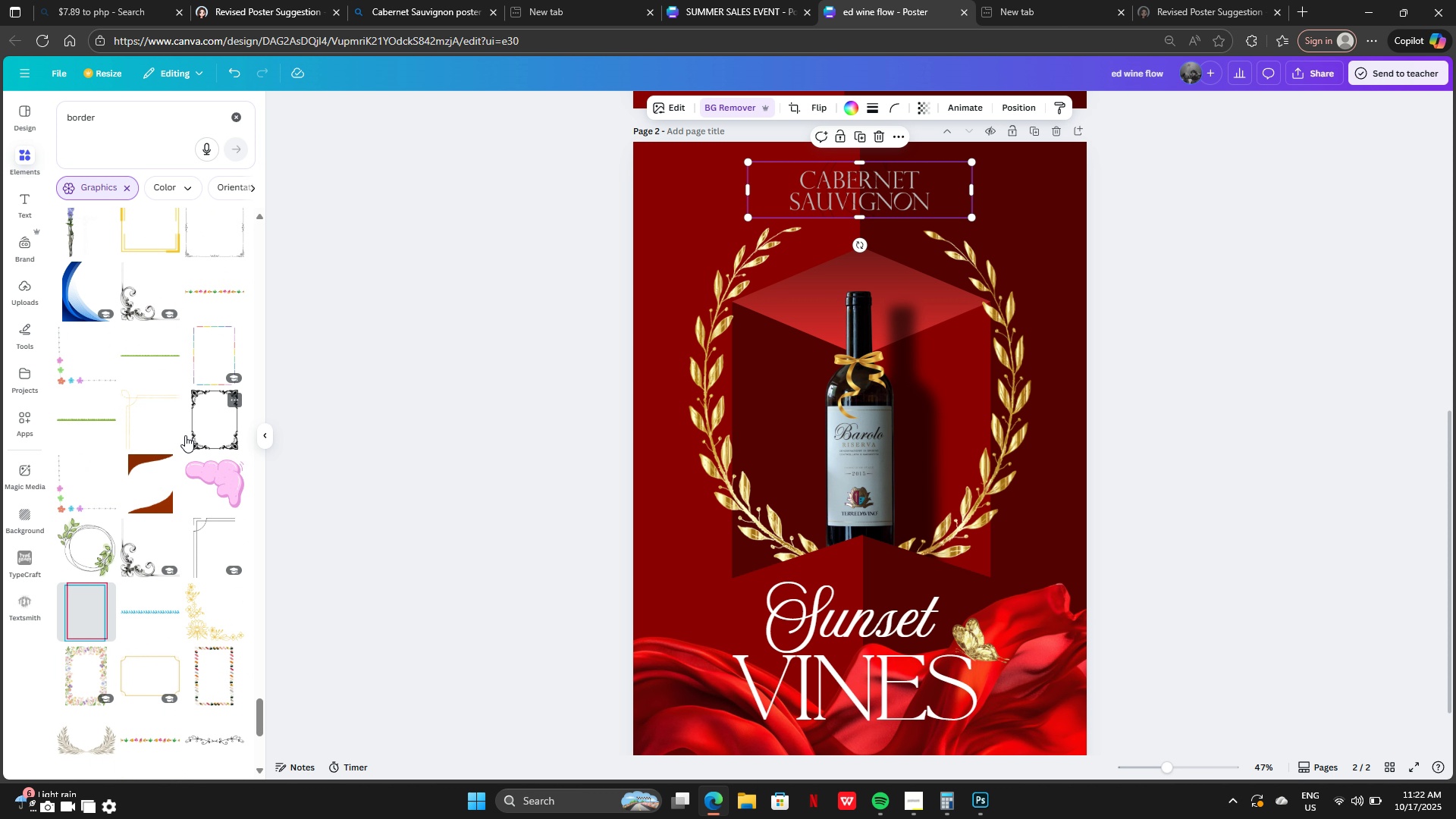 
left_click([1306, 404])
 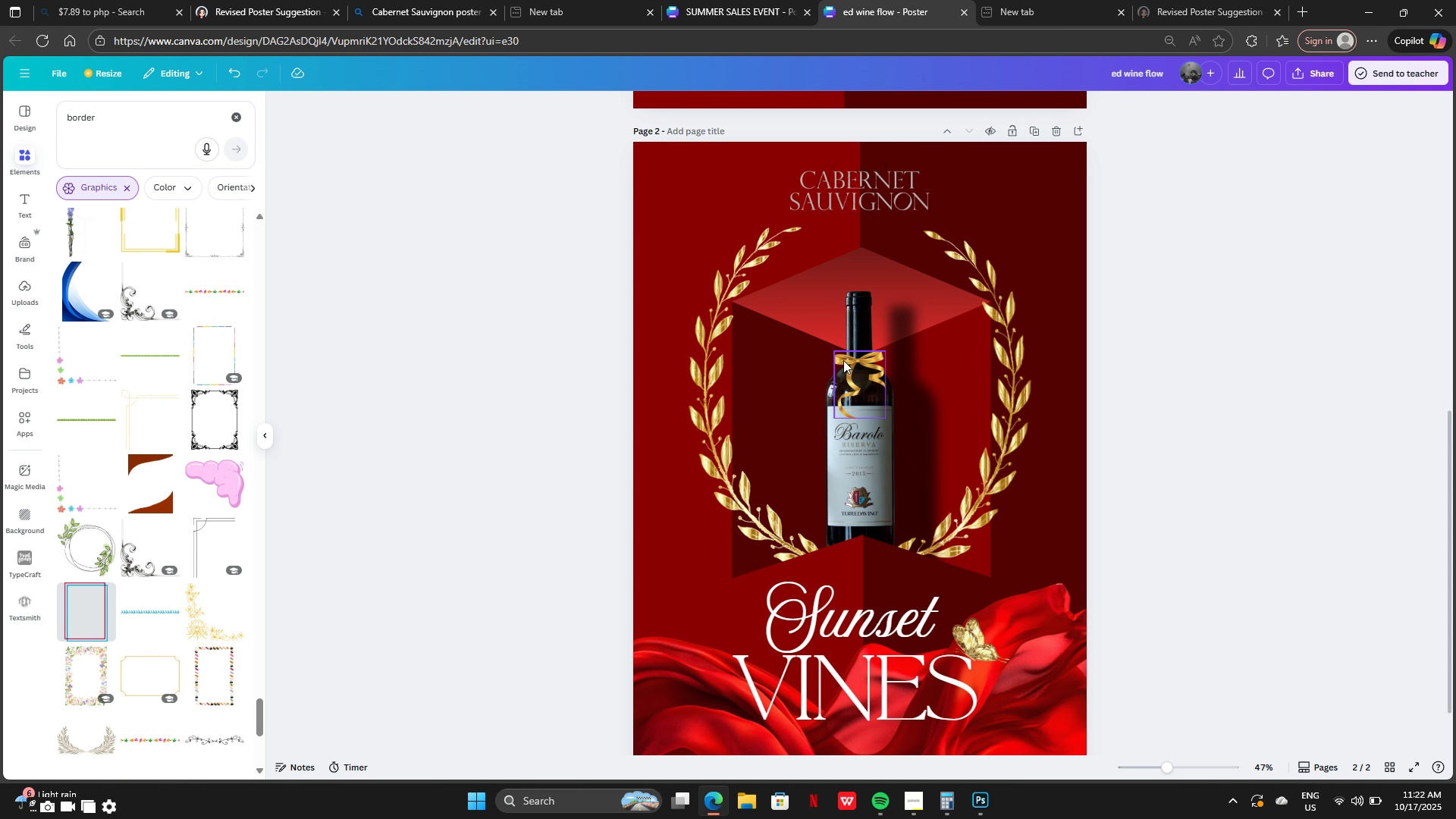 
left_click_drag(start_coordinate=[861, 362], to_coordinate=[860, 357])
 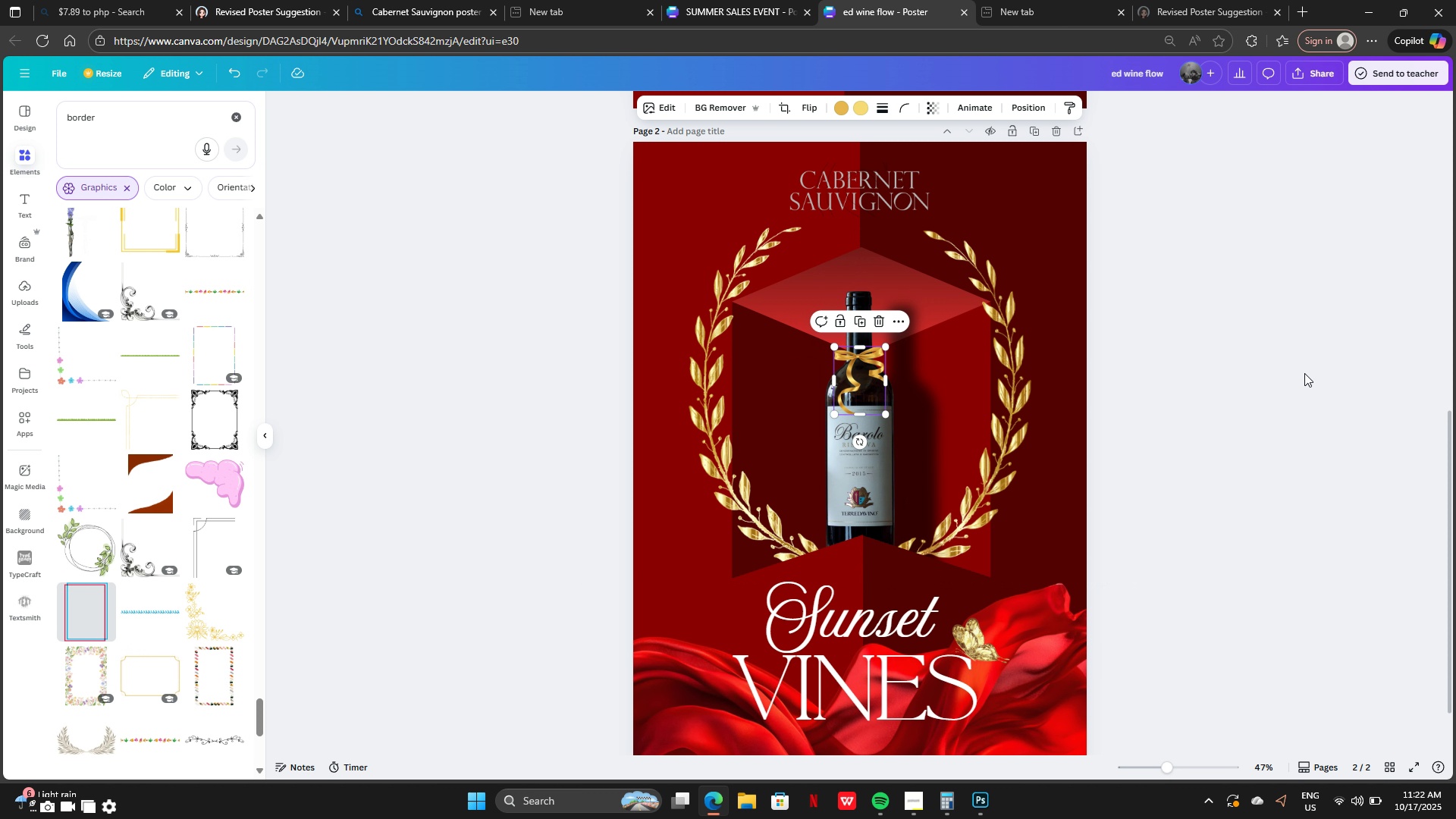 
left_click([1304, 373])
 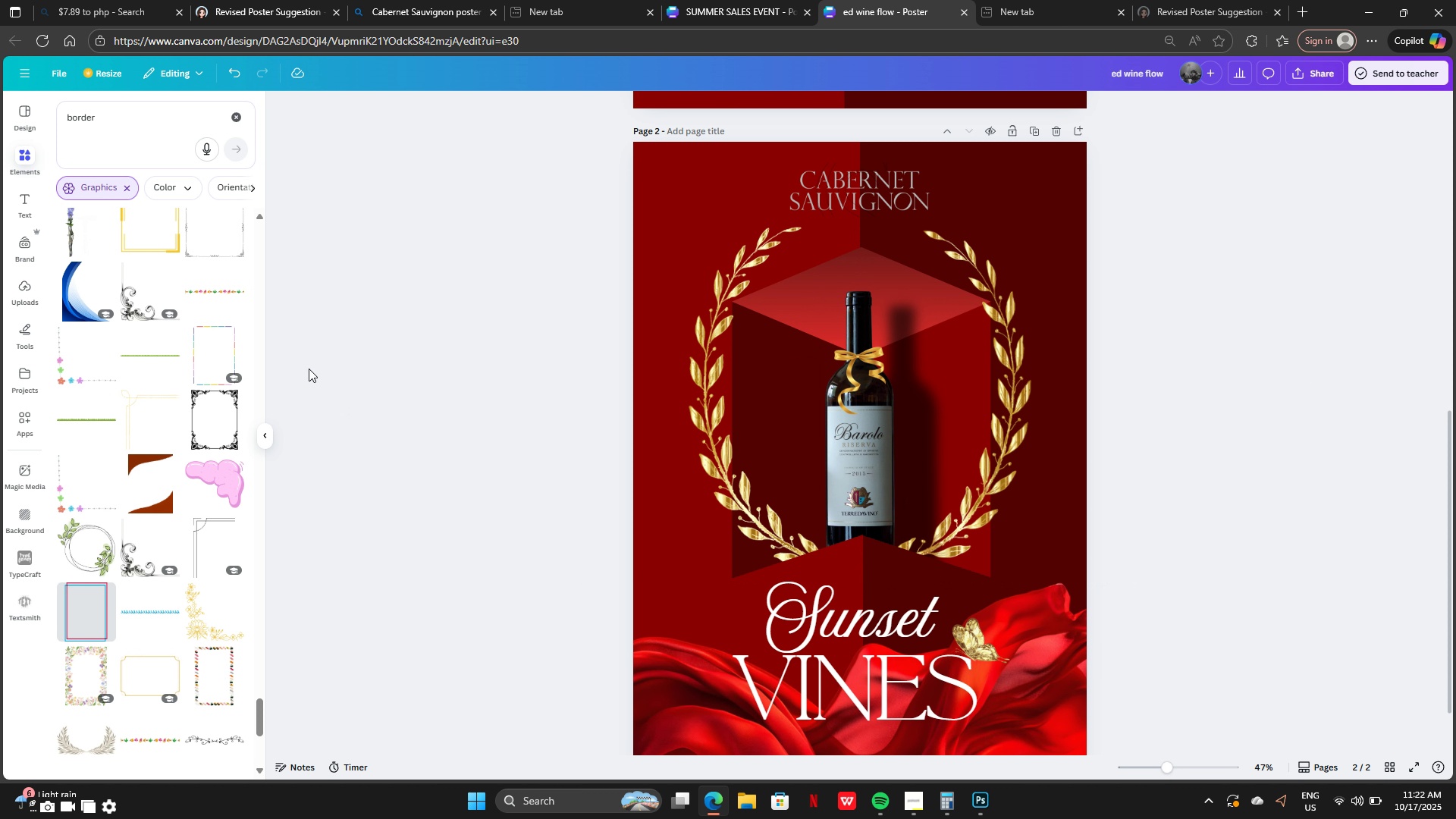 
scroll: coordinate [177, 459], scroll_direction: down, amount: 17.0
 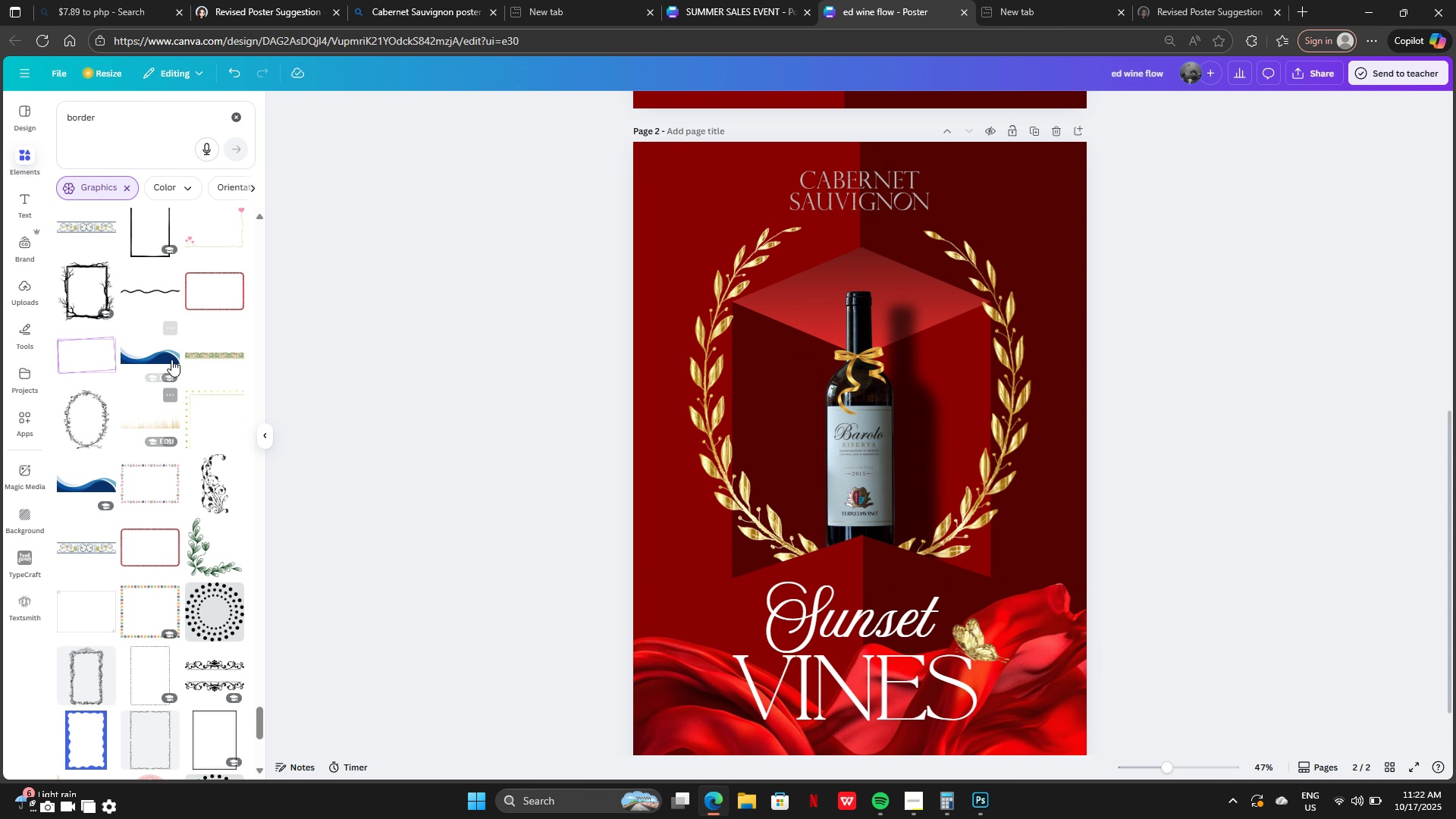 
left_click([163, 350])
 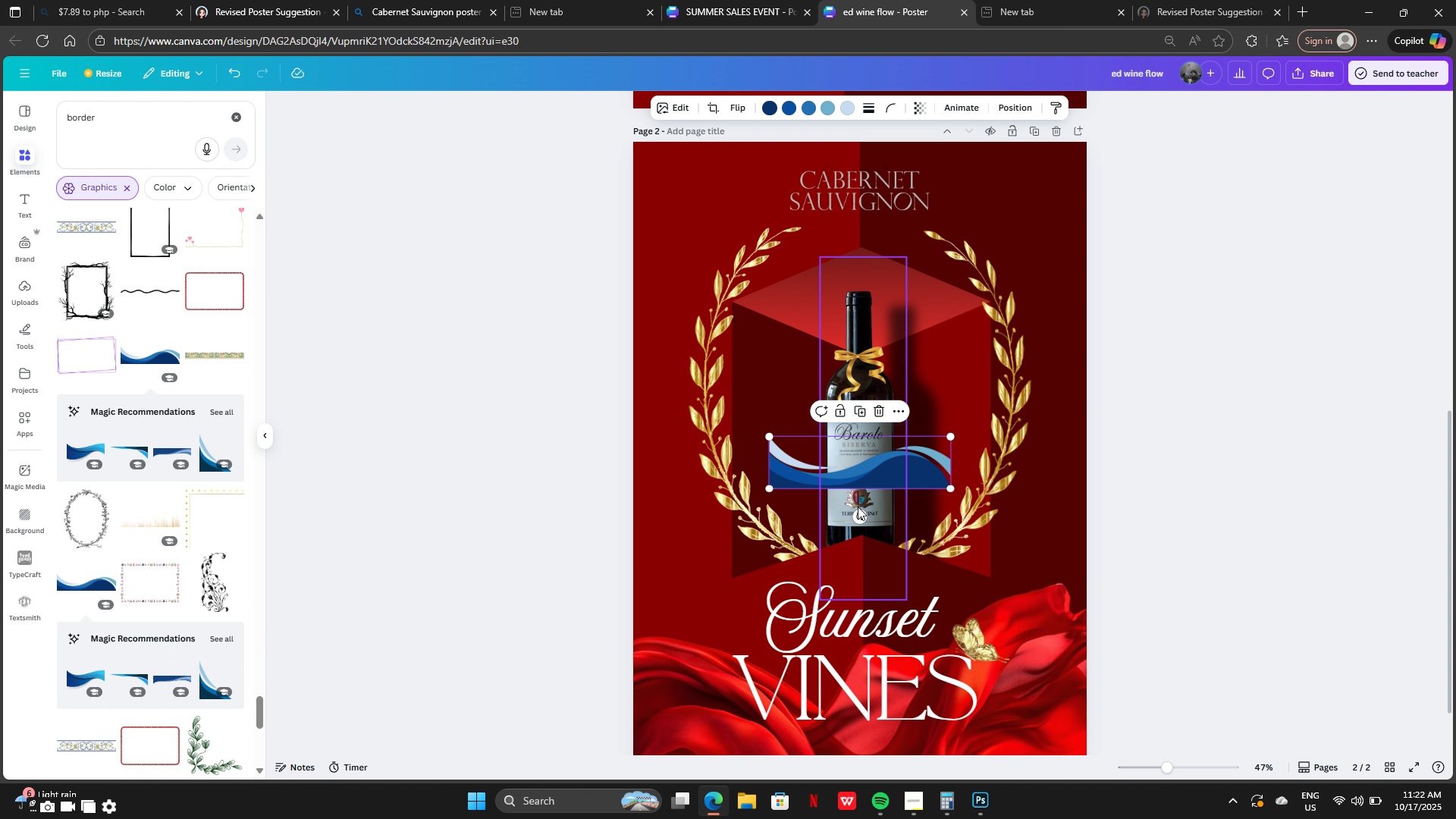 
left_click_drag(start_coordinate=[860, 510], to_coordinate=[787, 468])
 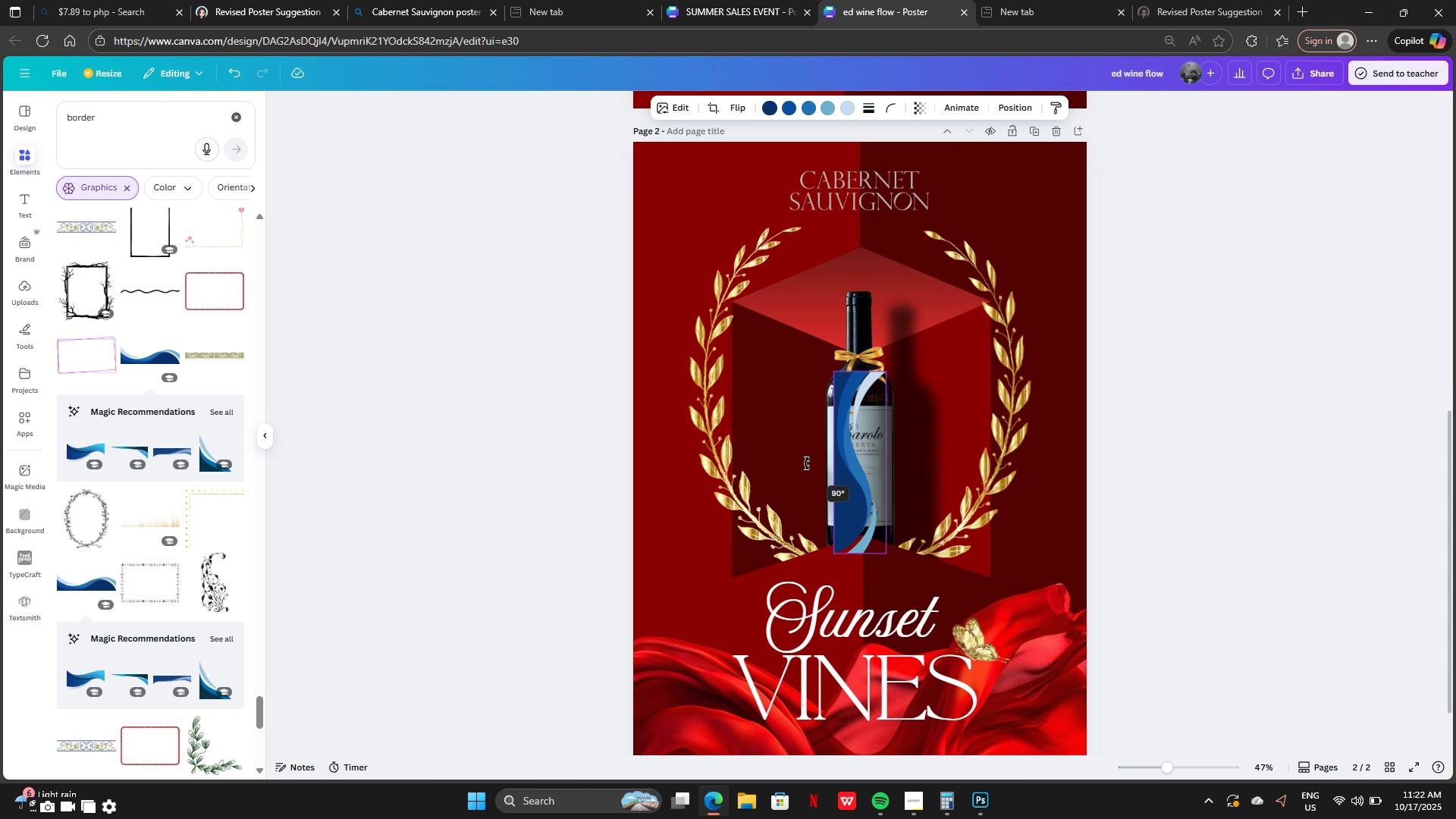 
left_click_drag(start_coordinate=[879, 462], to_coordinate=[667, 220])
 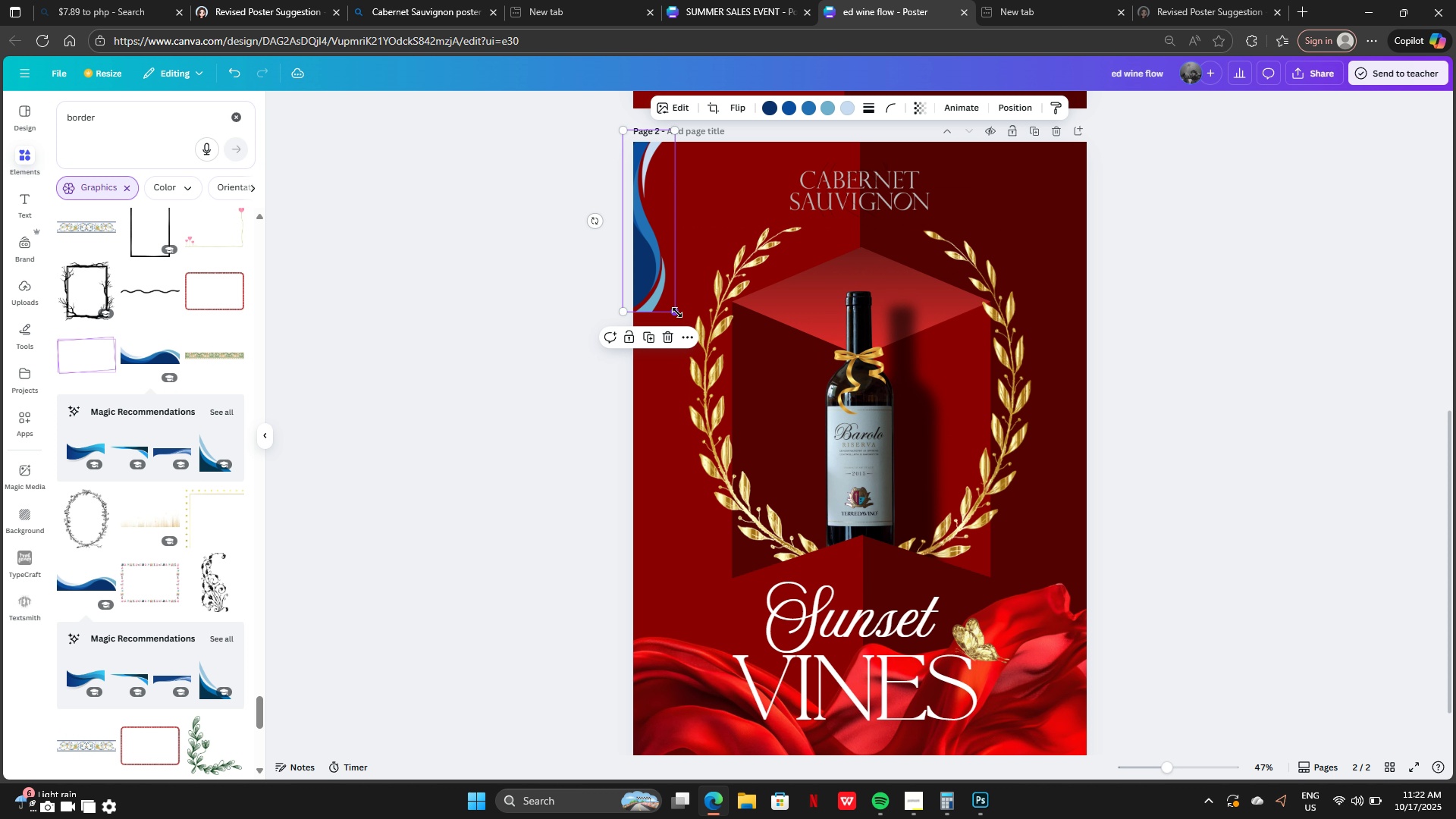 
left_click_drag(start_coordinate=[677, 312], to_coordinate=[750, 720])
 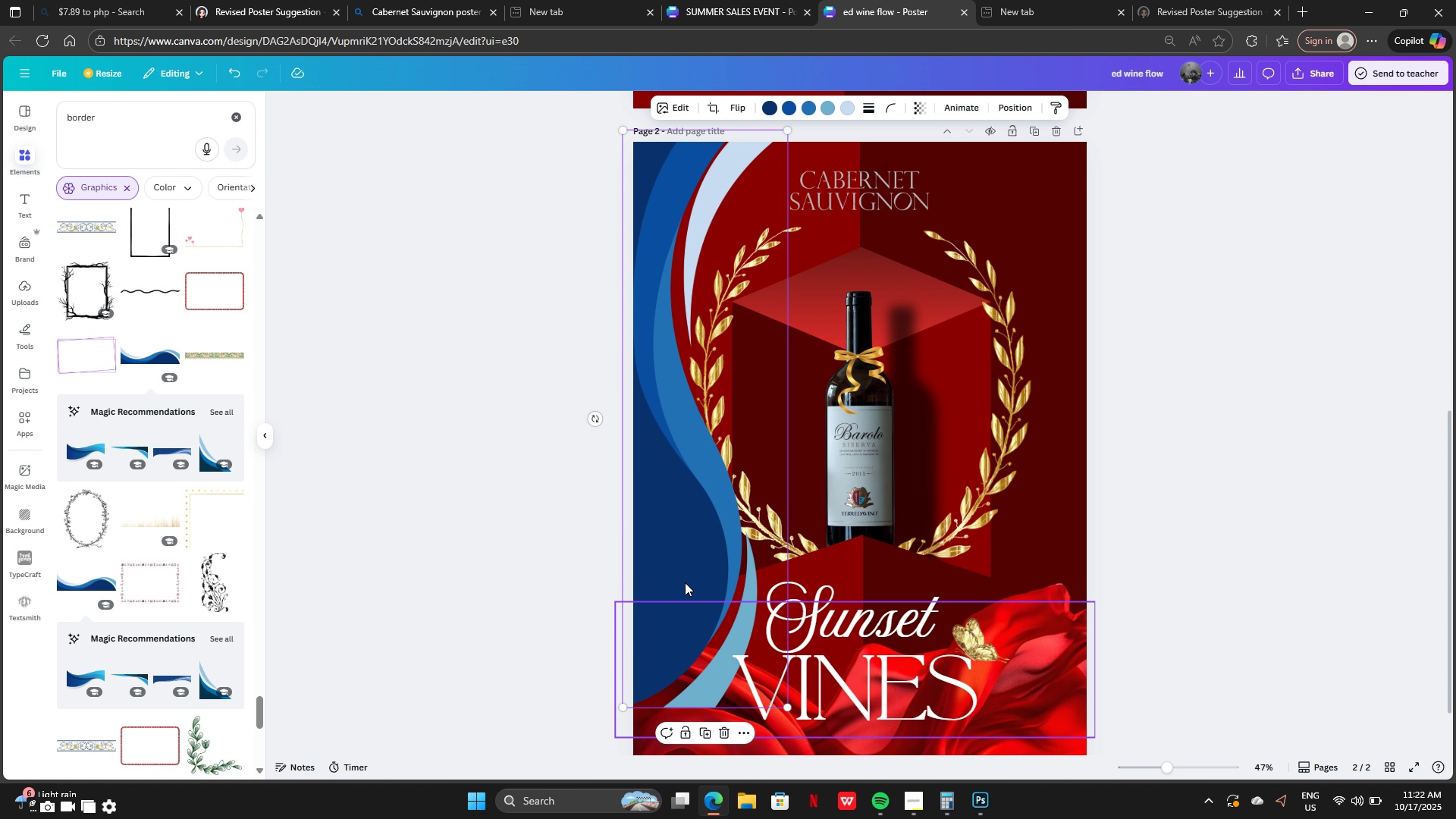 
left_click_drag(start_coordinate=[682, 579], to_coordinate=[654, 573])
 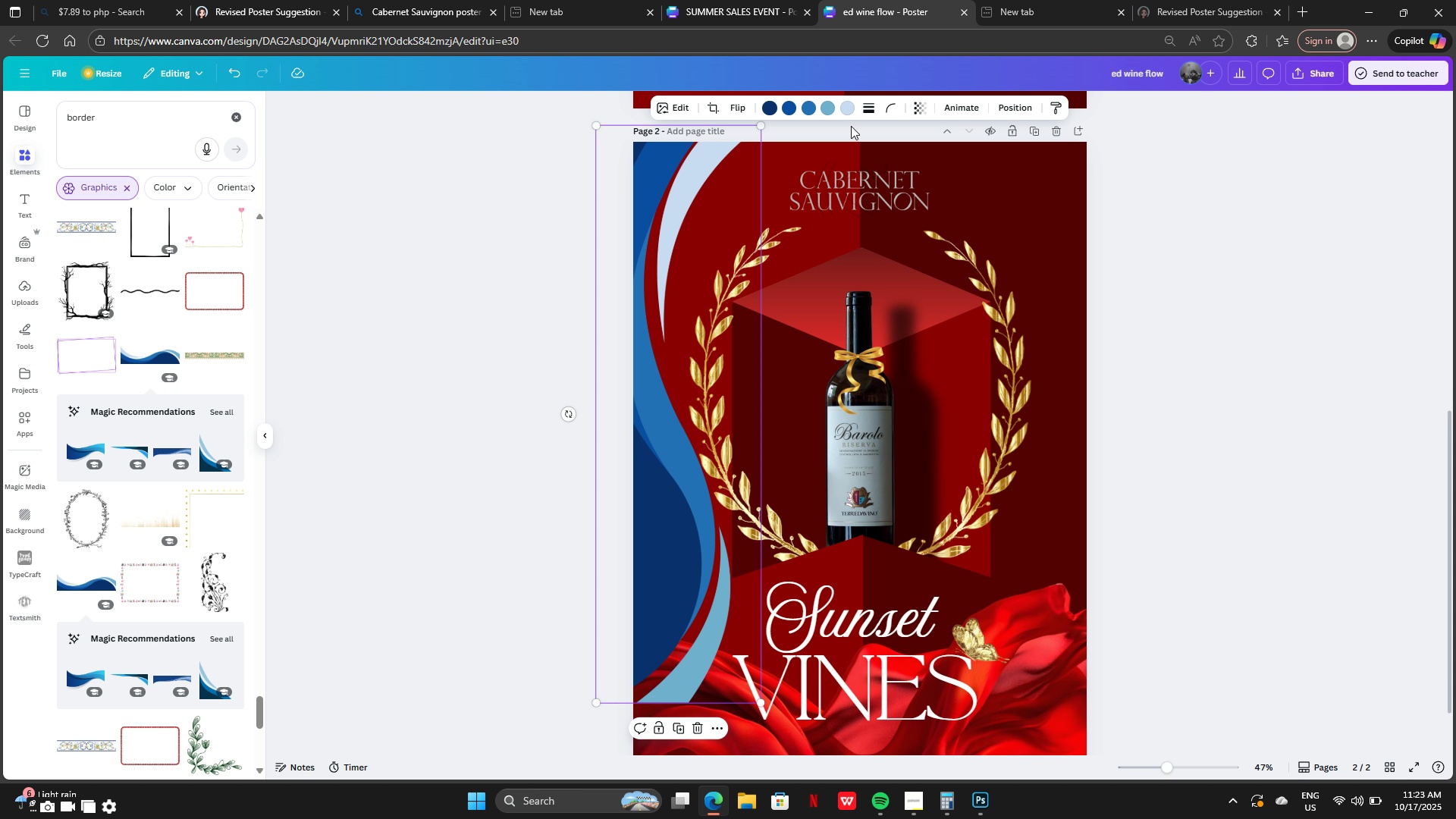 
left_click([1031, 106])
 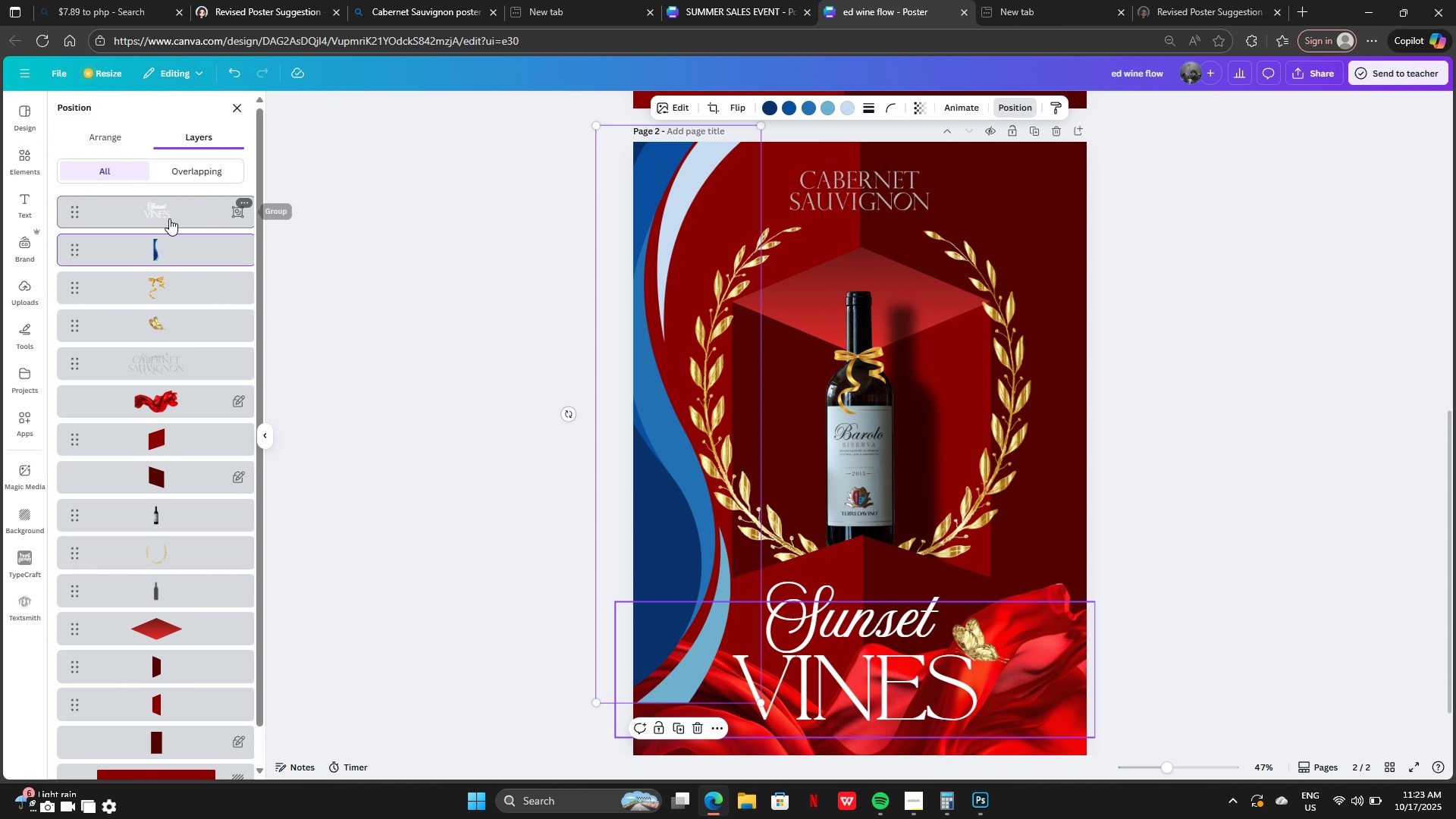 
left_click_drag(start_coordinate=[168, 240], to_coordinate=[162, 631])
 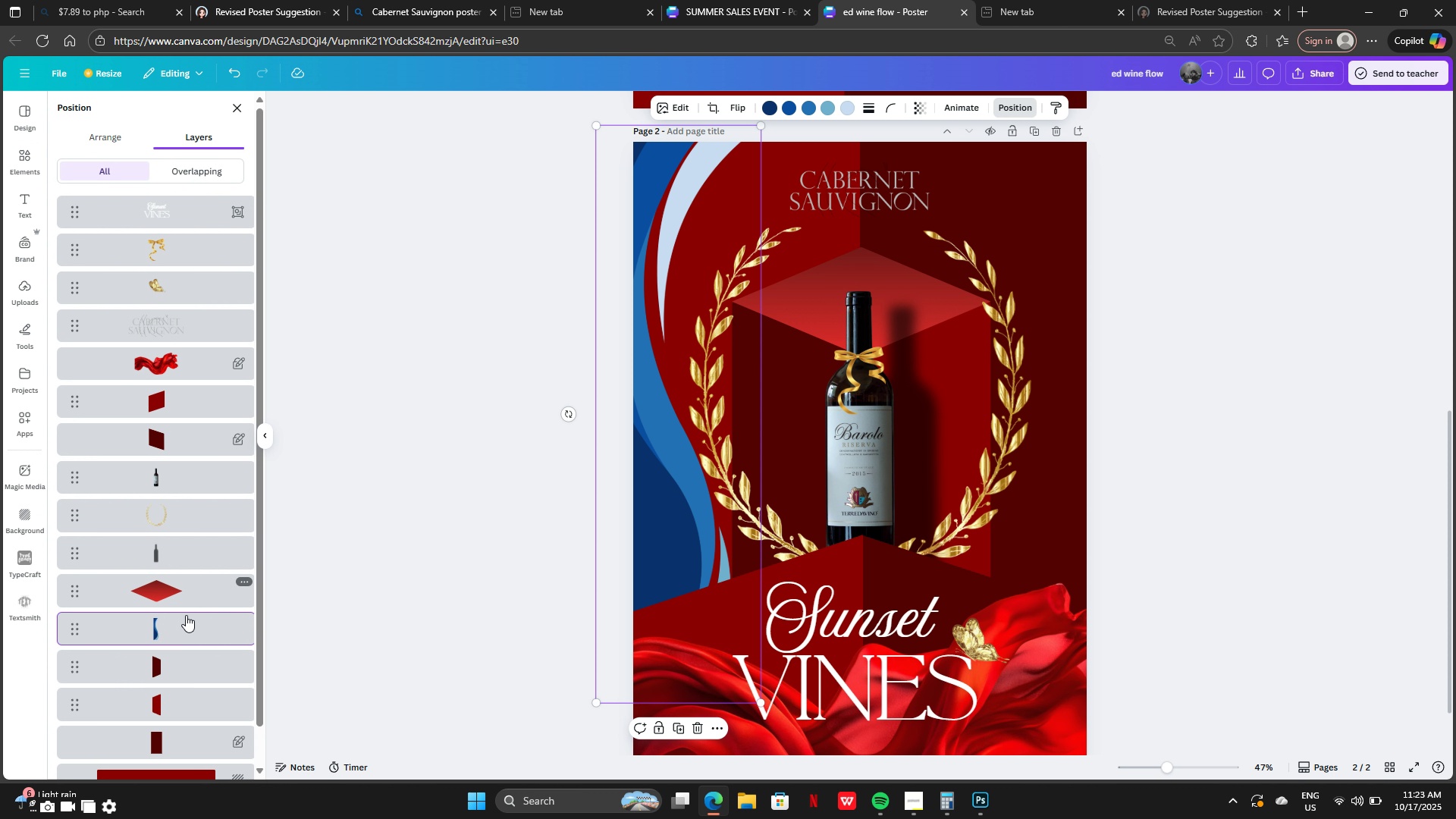 
left_click_drag(start_coordinate=[186, 621], to_coordinate=[192, 578])
 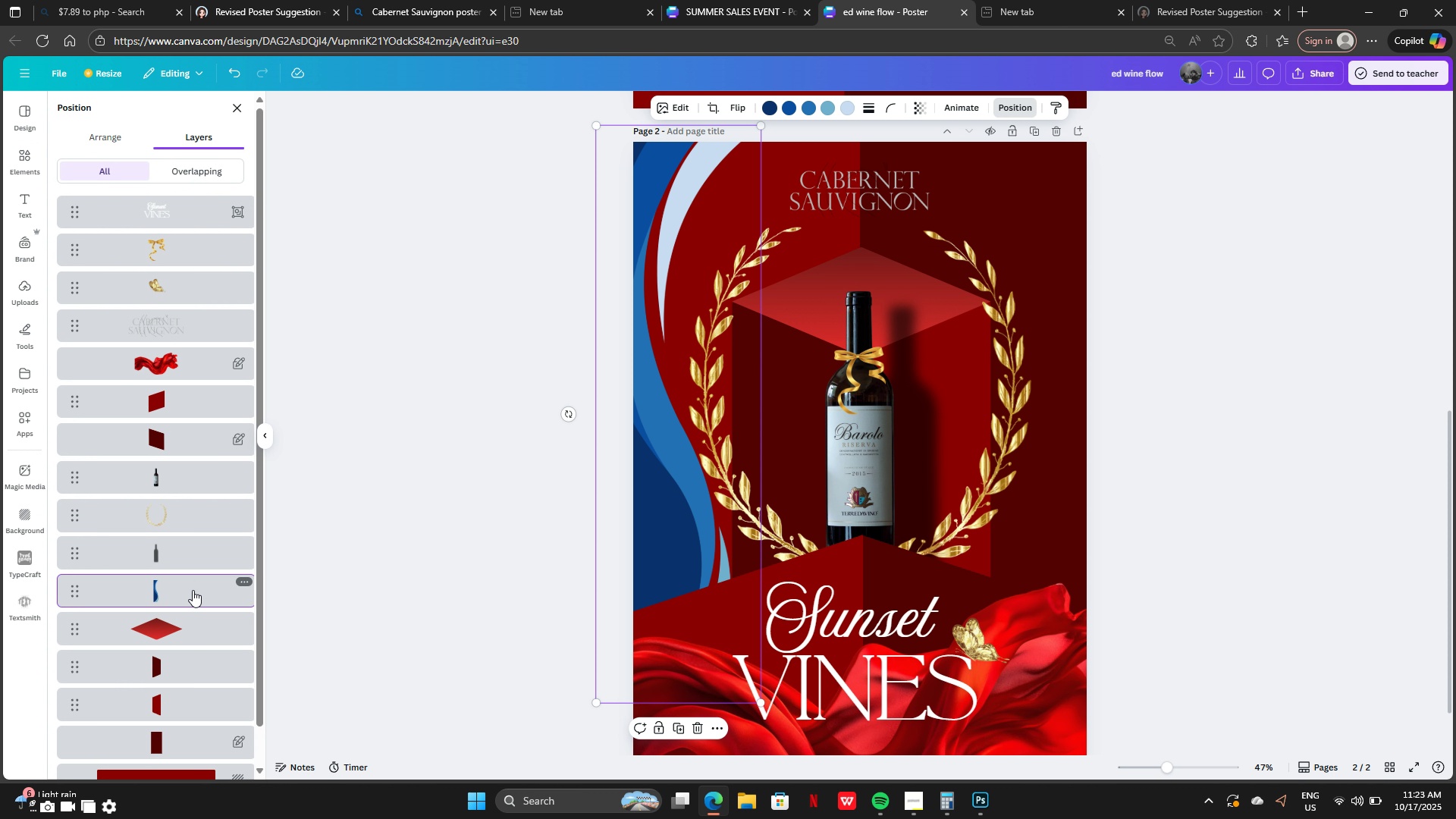 
left_click_drag(start_coordinate=[193, 590], to_coordinate=[199, 383])
 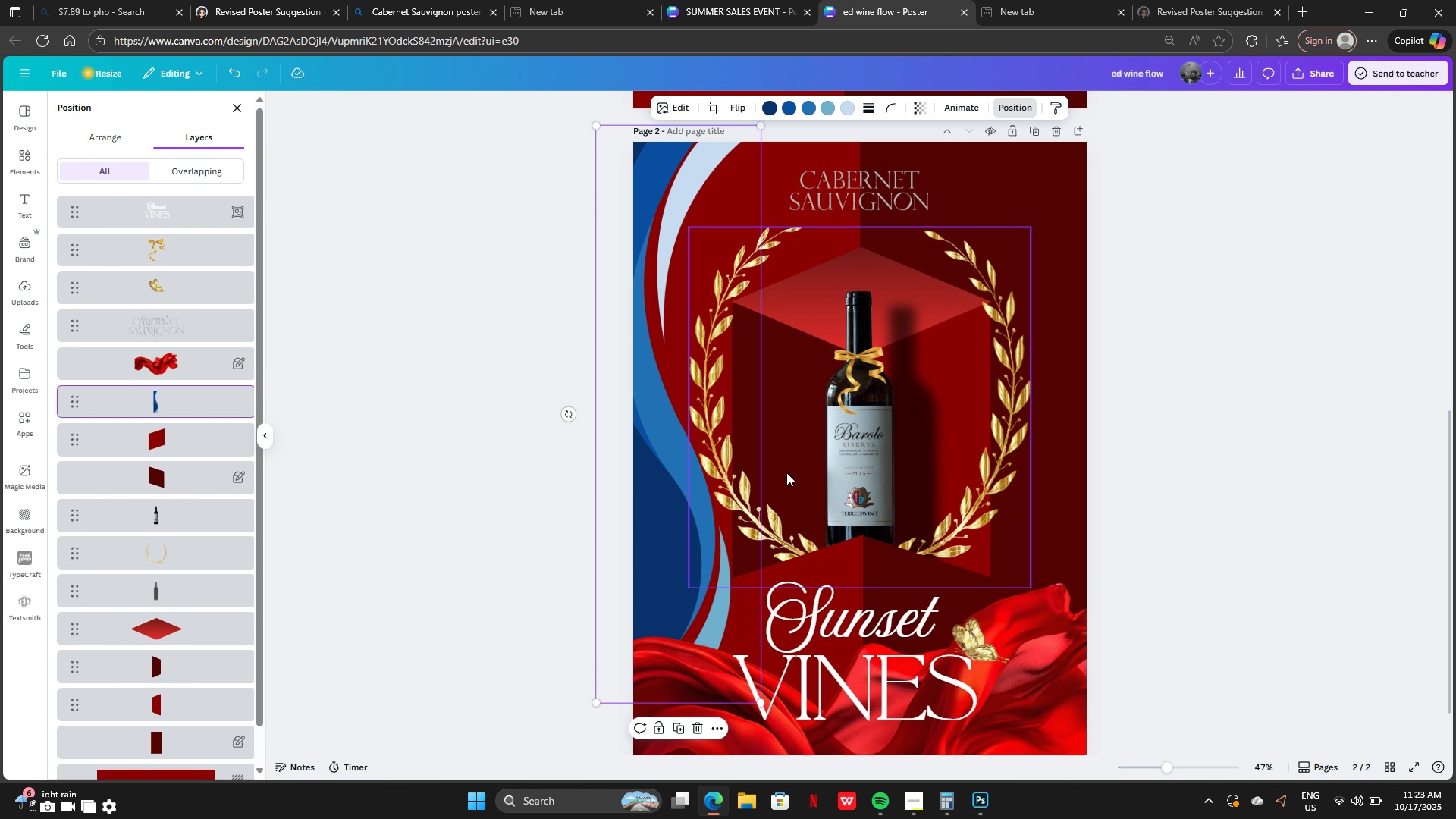 
left_click_drag(start_coordinate=[671, 473], to_coordinate=[642, 485])
 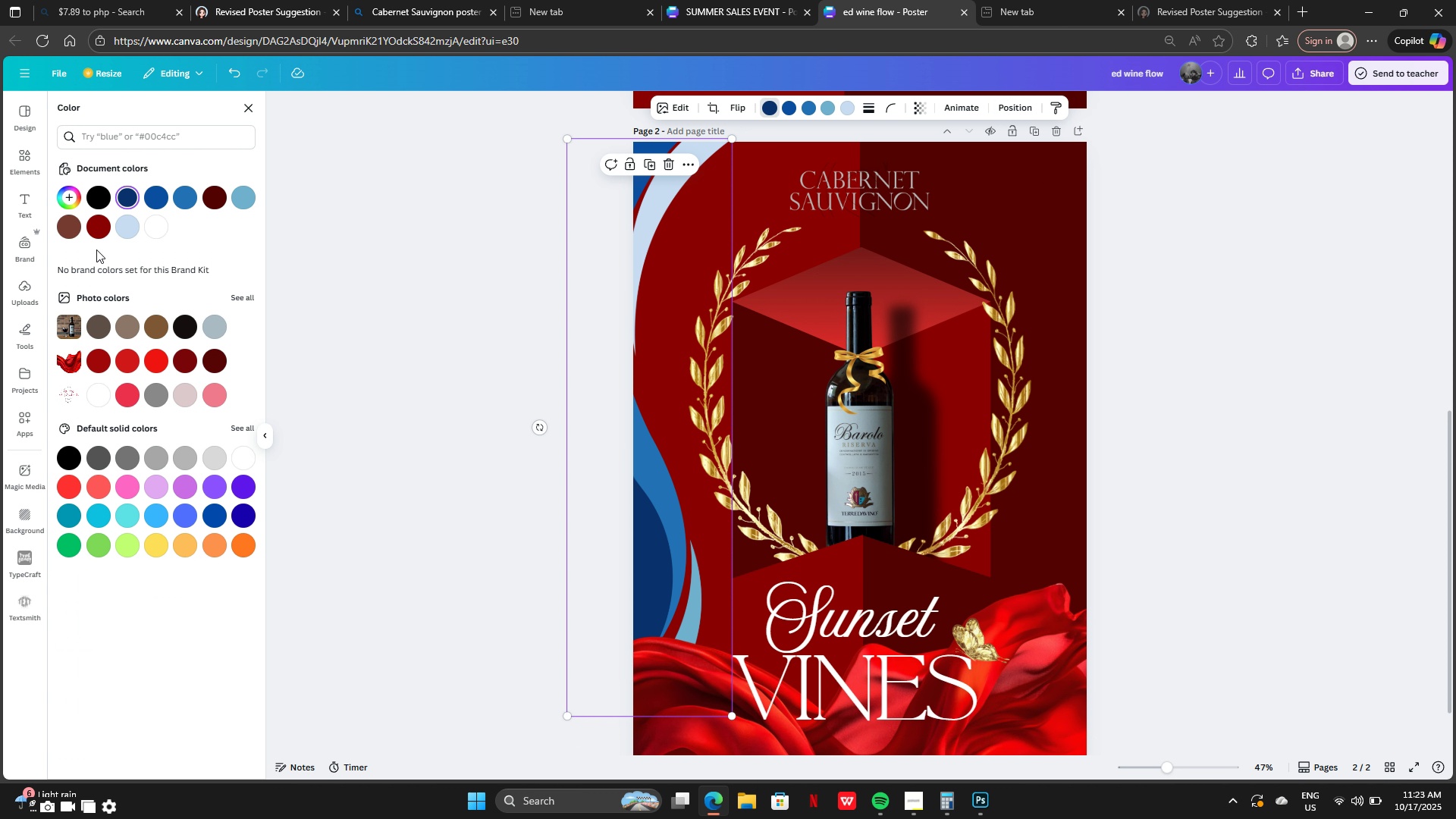 
left_click([100, 226])
 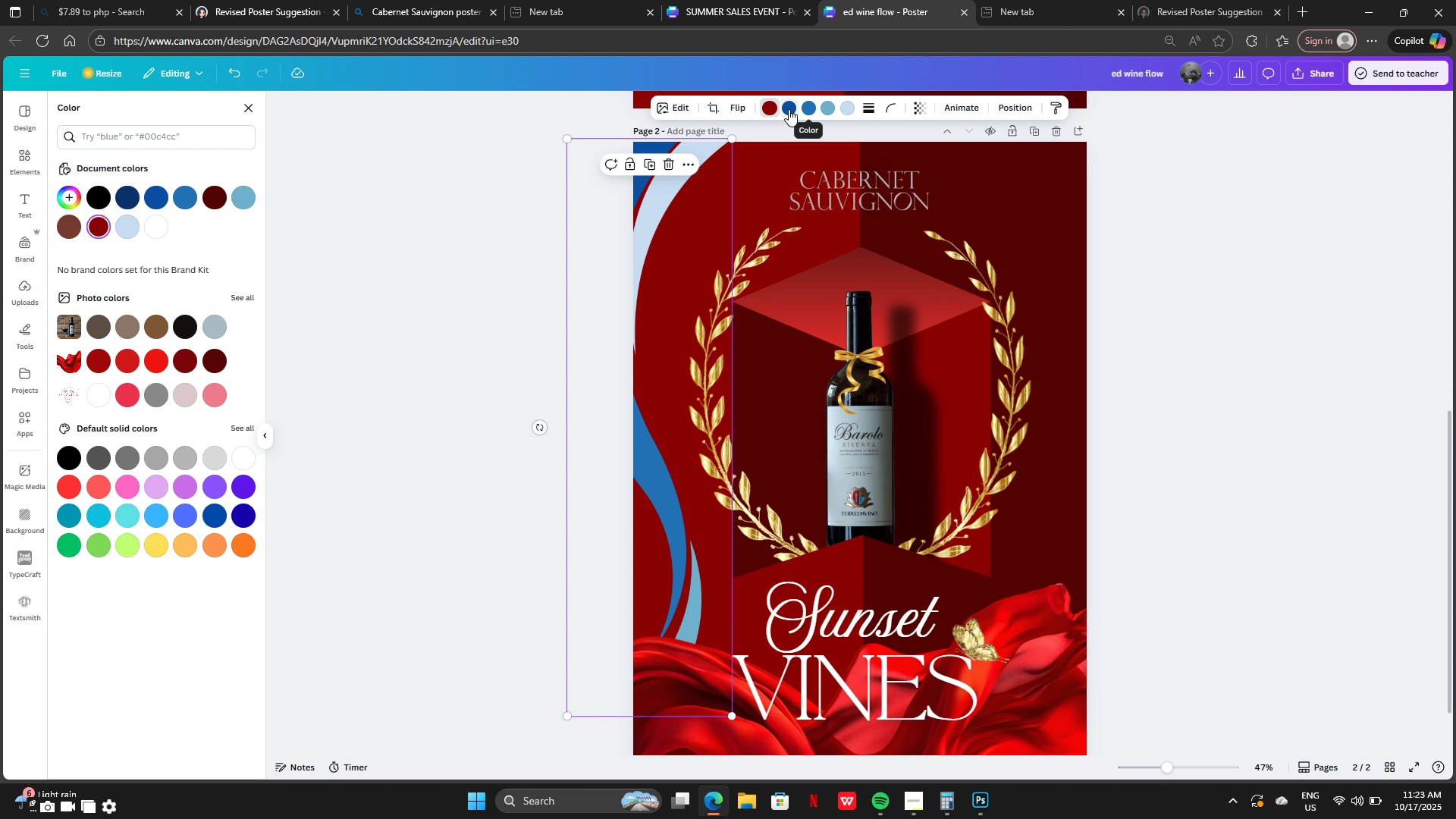 
left_click([98, 228])
 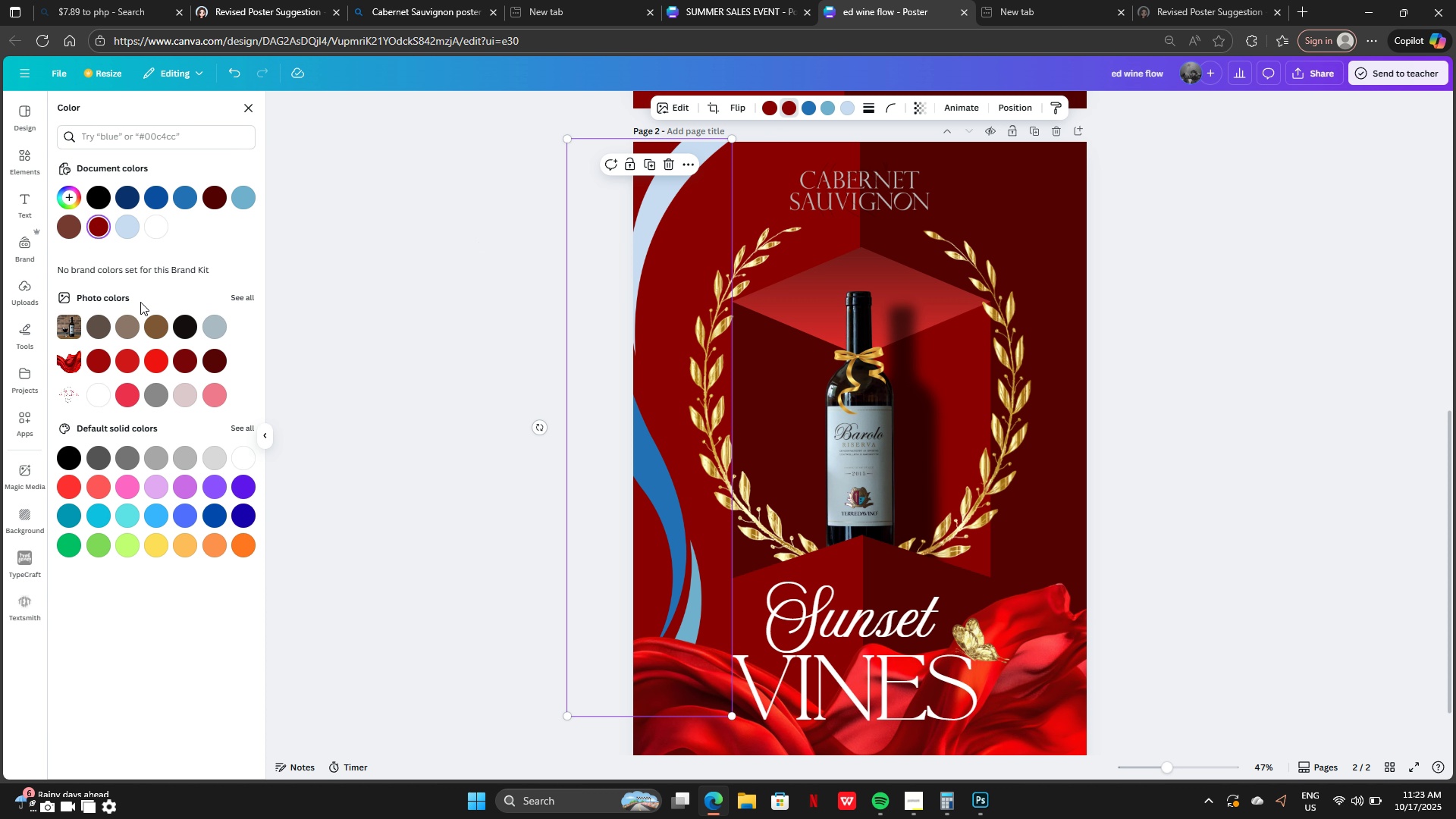 
left_click([162, 359])
 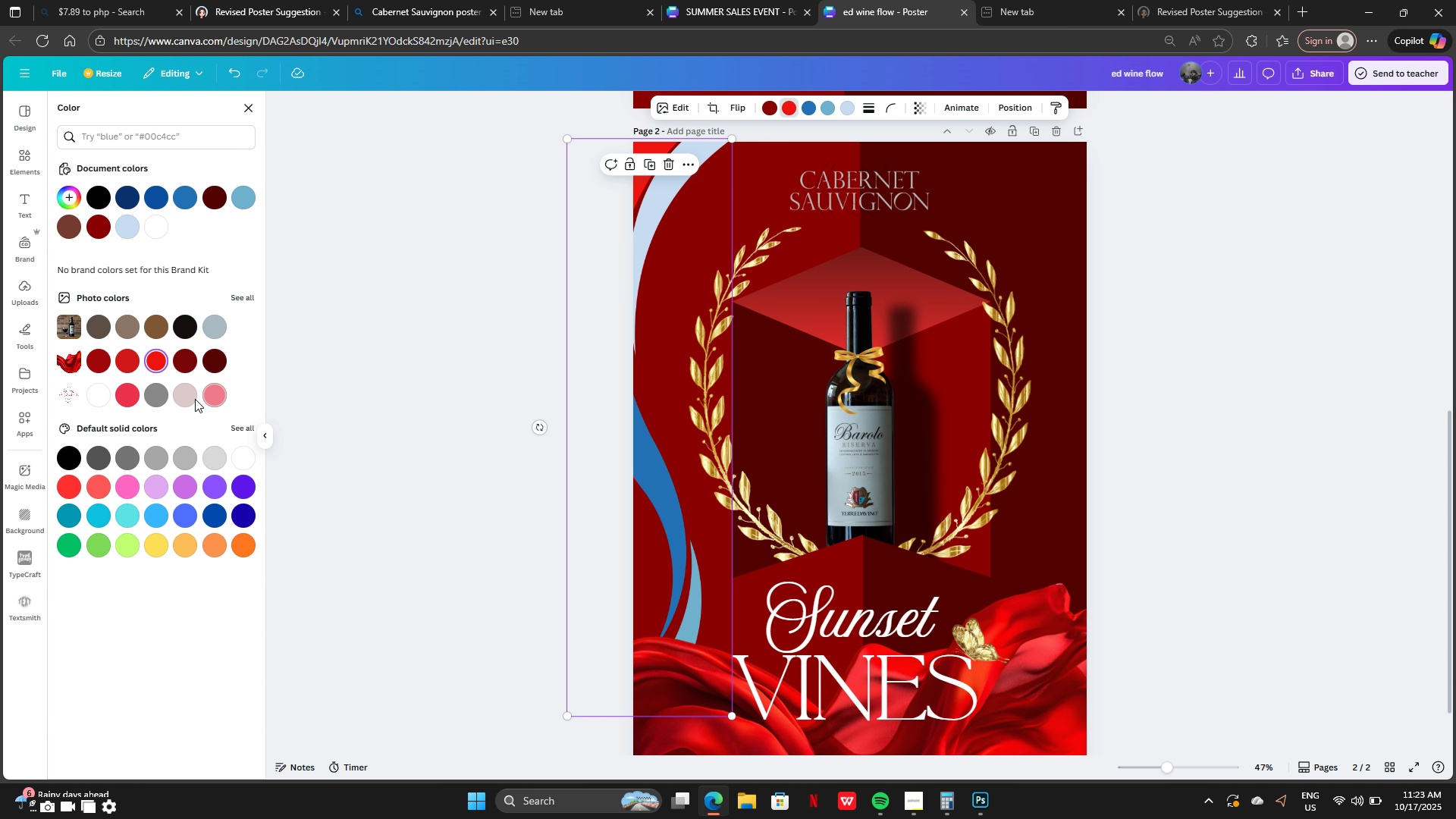 
left_click([195, 399])
 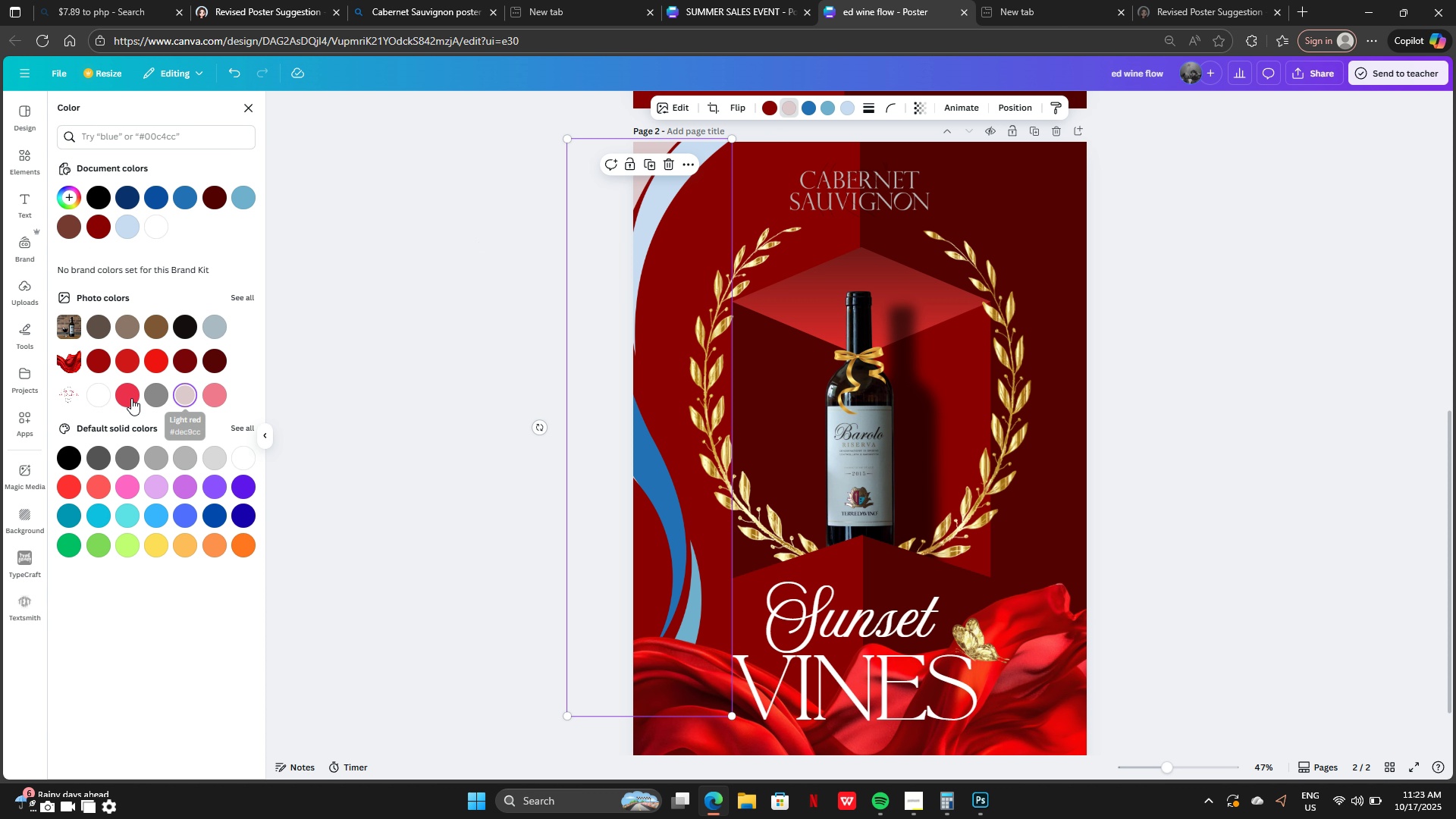 
left_click([124, 397])
 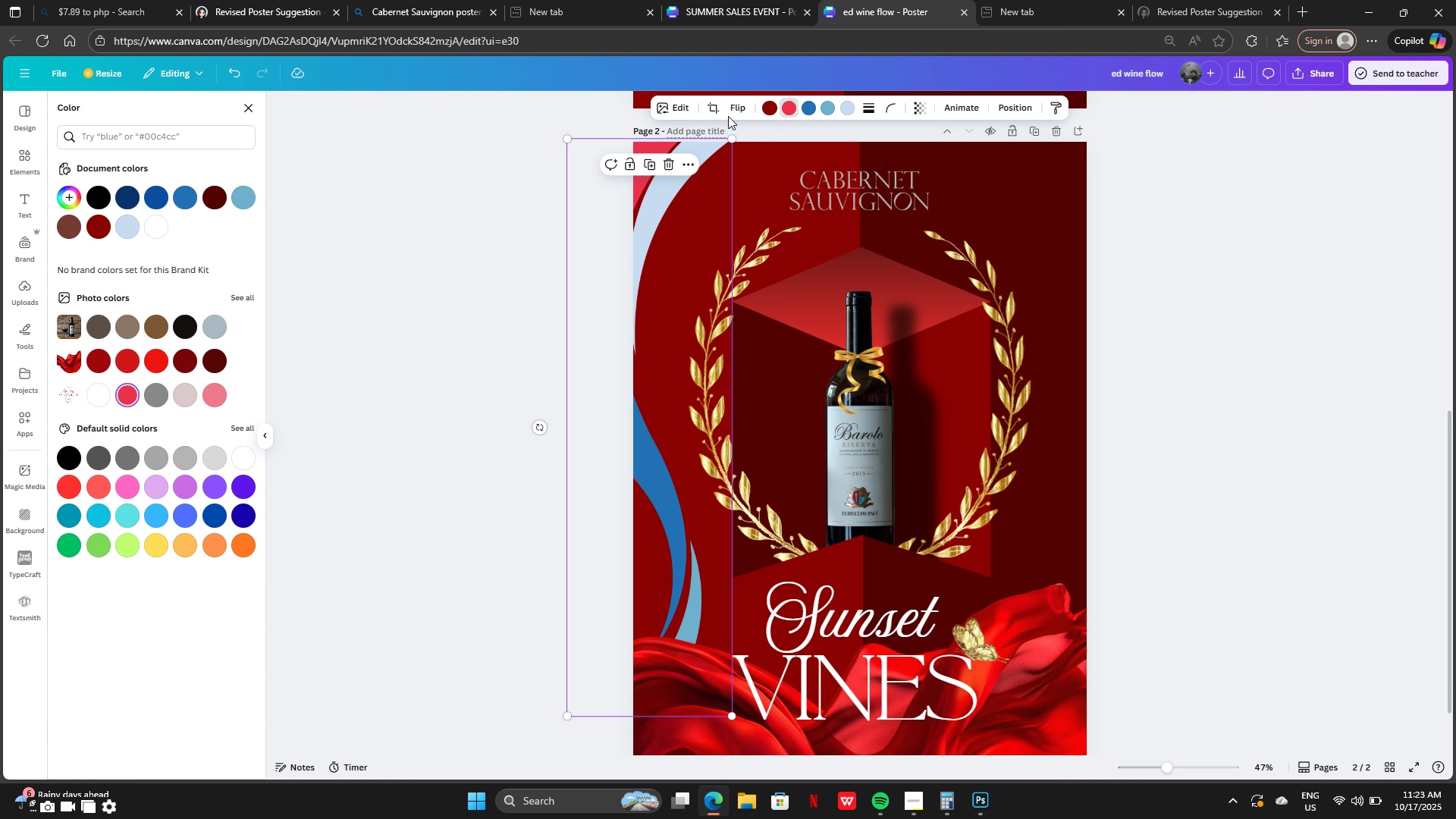 
left_click([765, 110])
 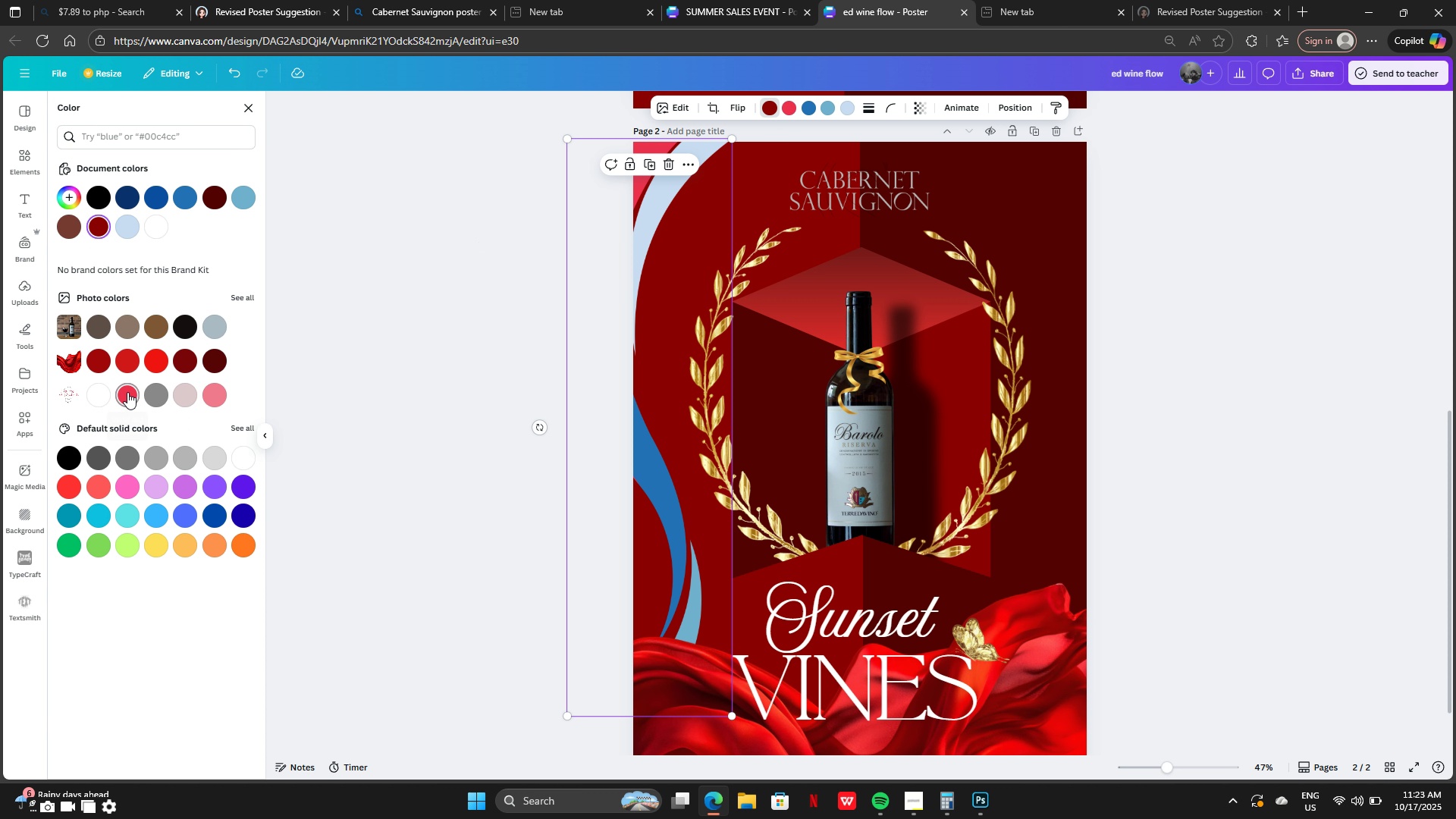 
left_click([127, 392])
 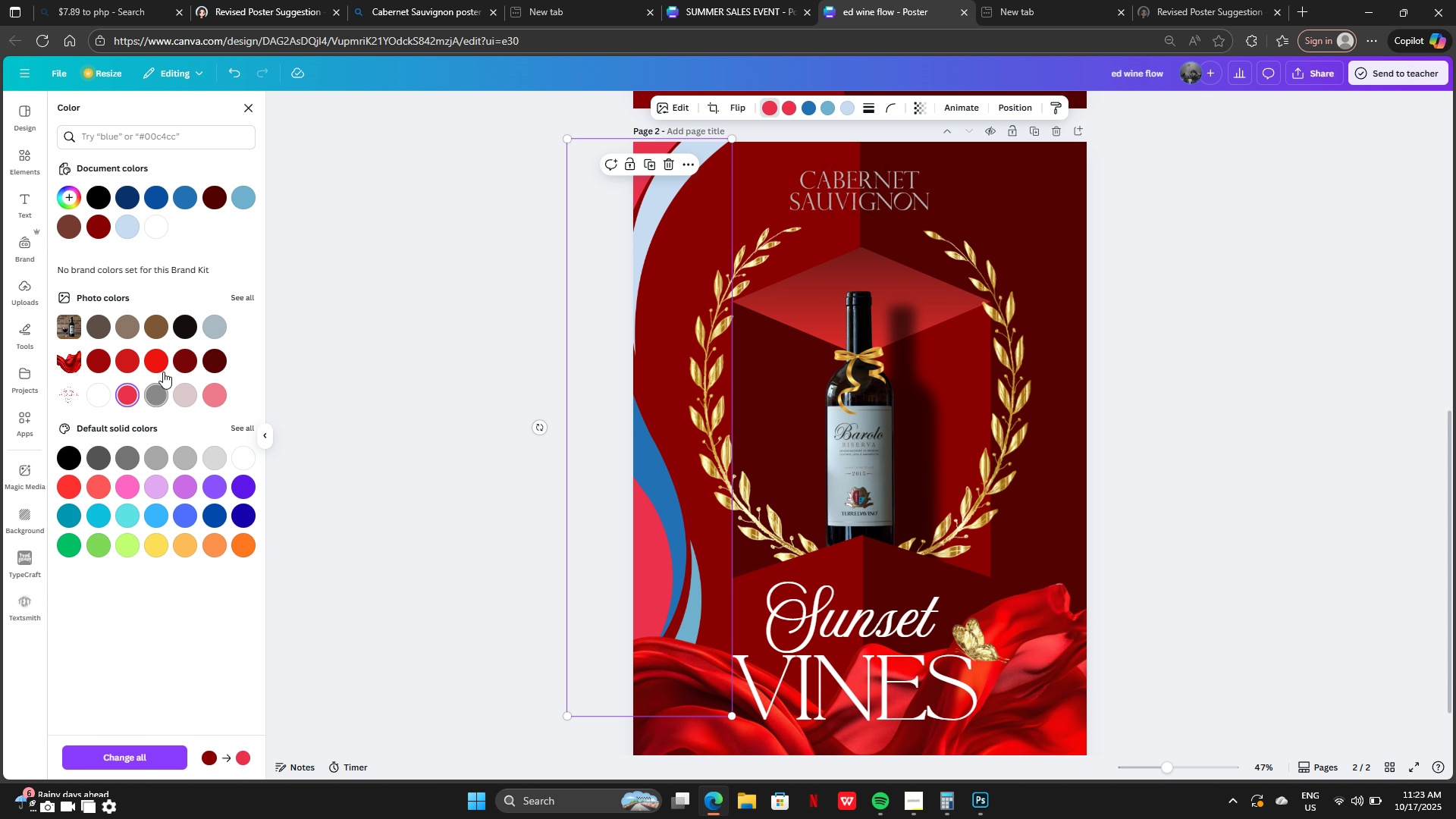 
left_click([159, 362])
 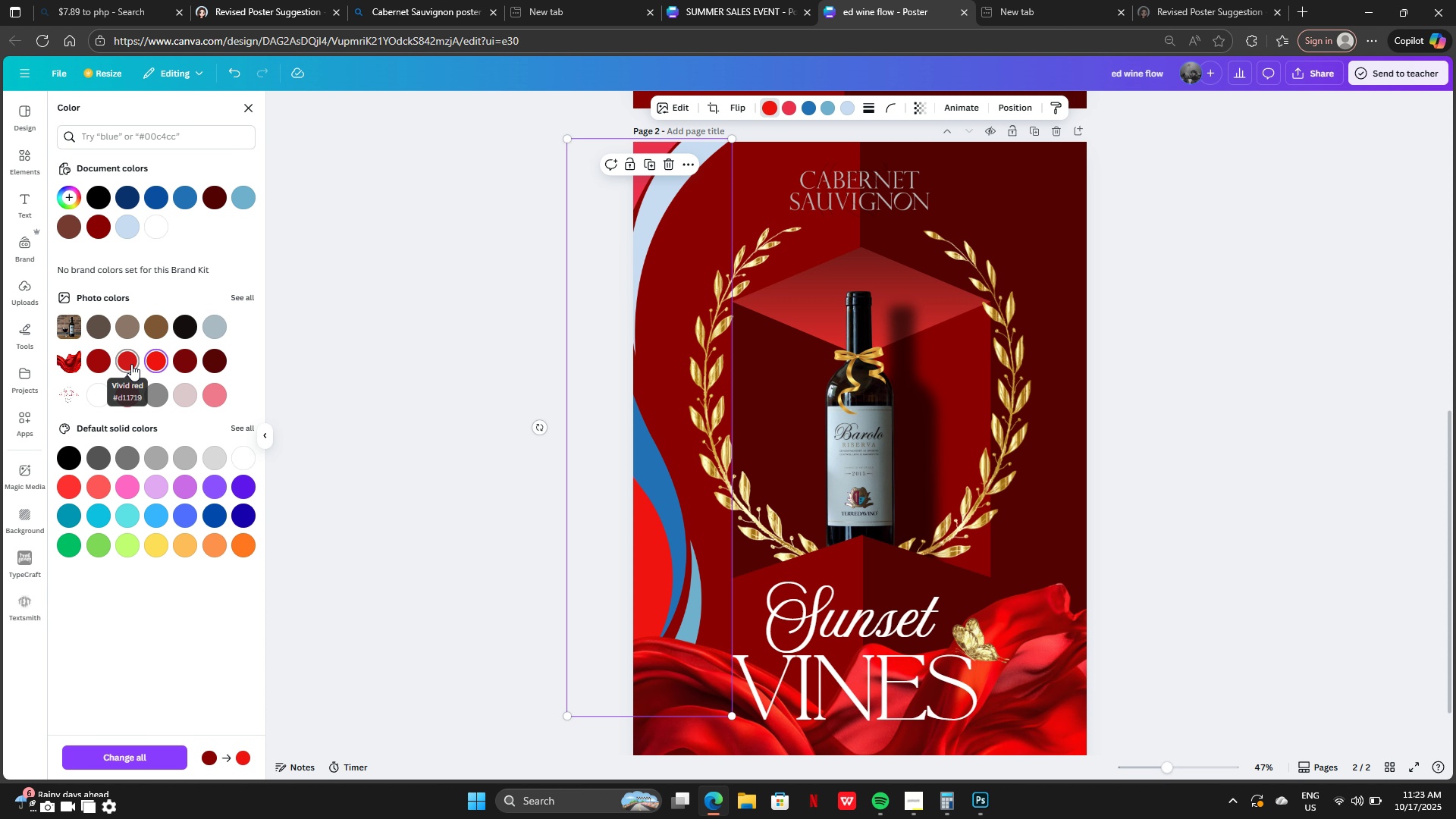 
left_click([131, 364])
 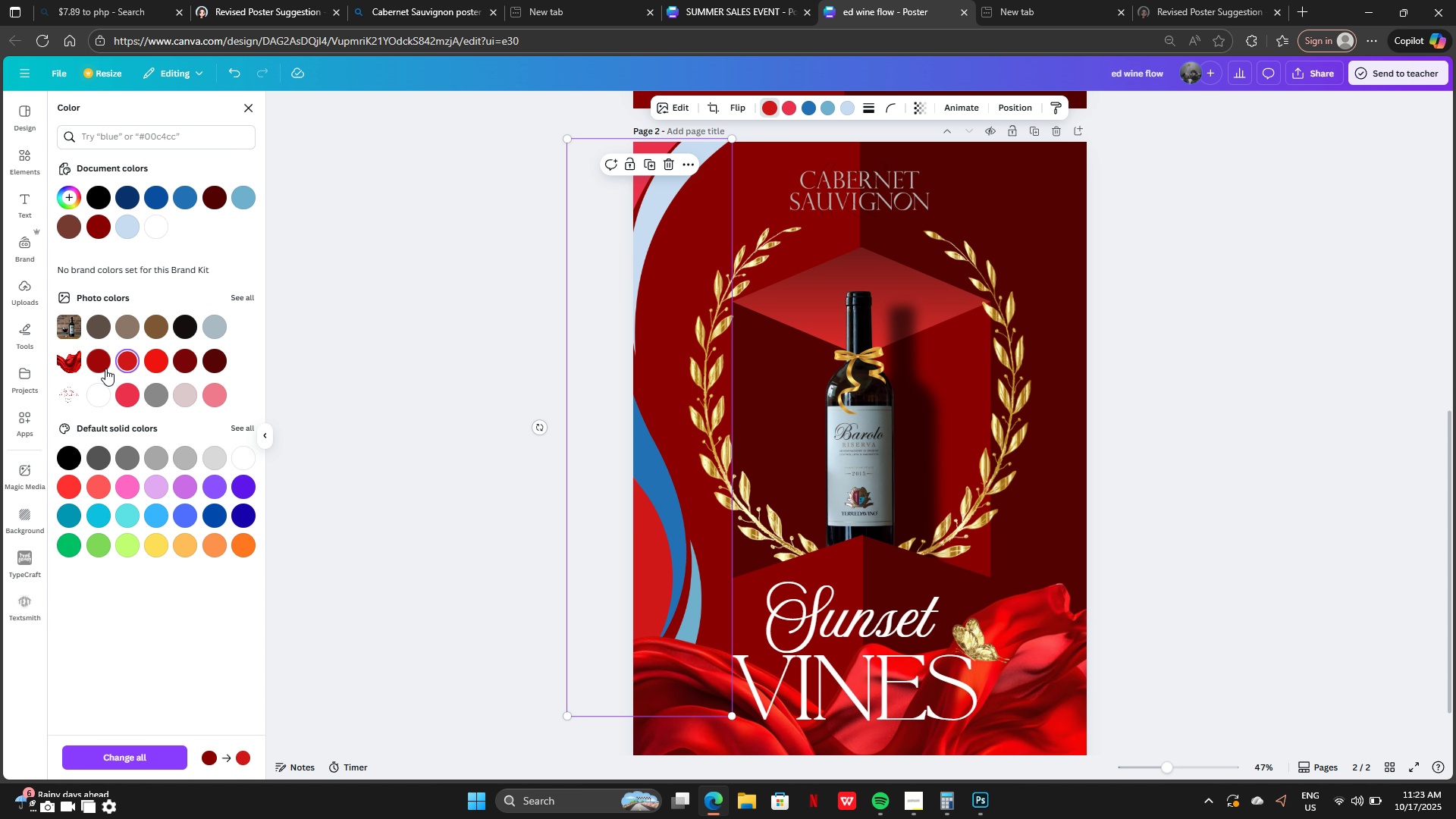 
left_click([102, 366])
 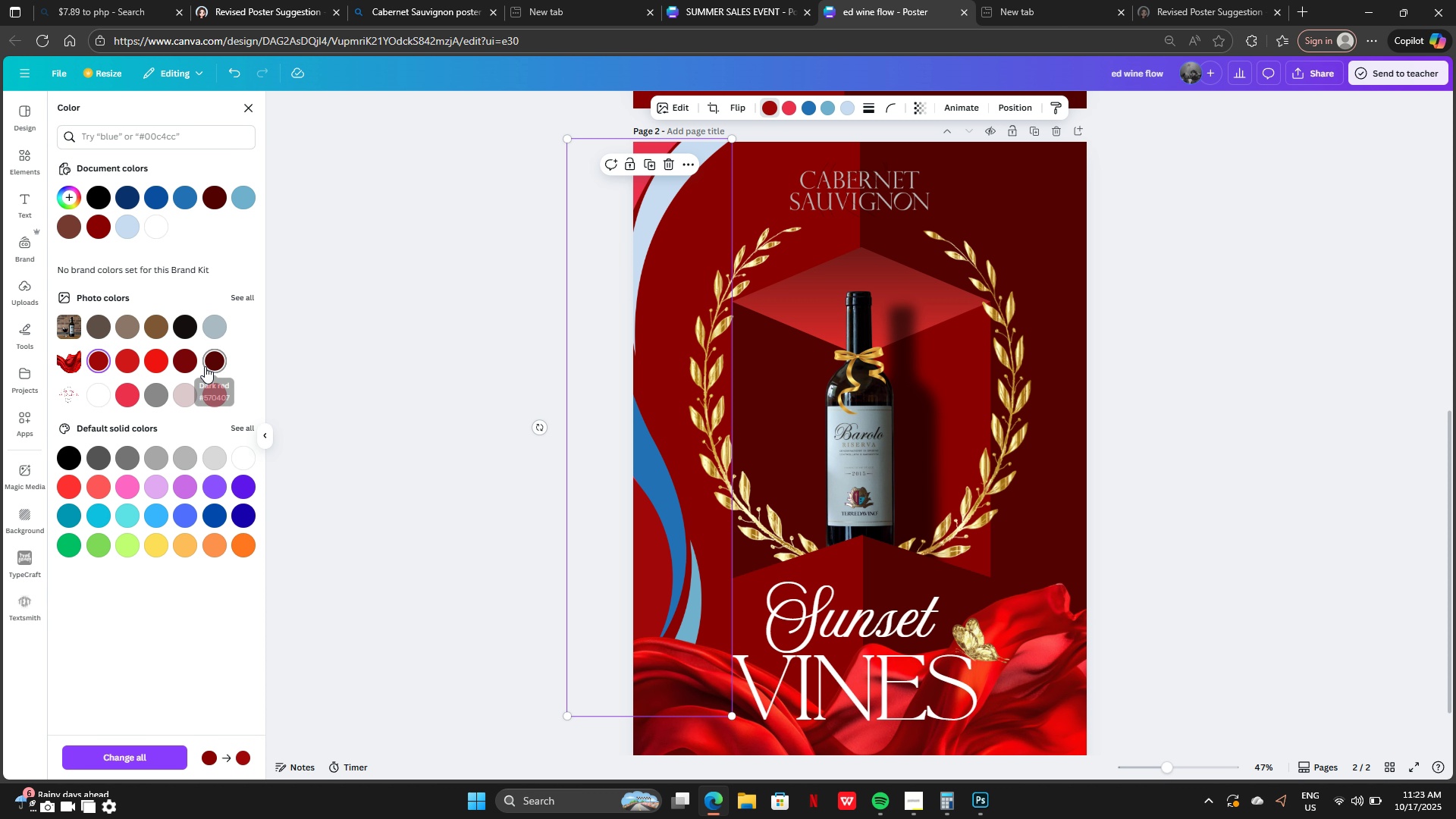 
left_click([205, 366])
 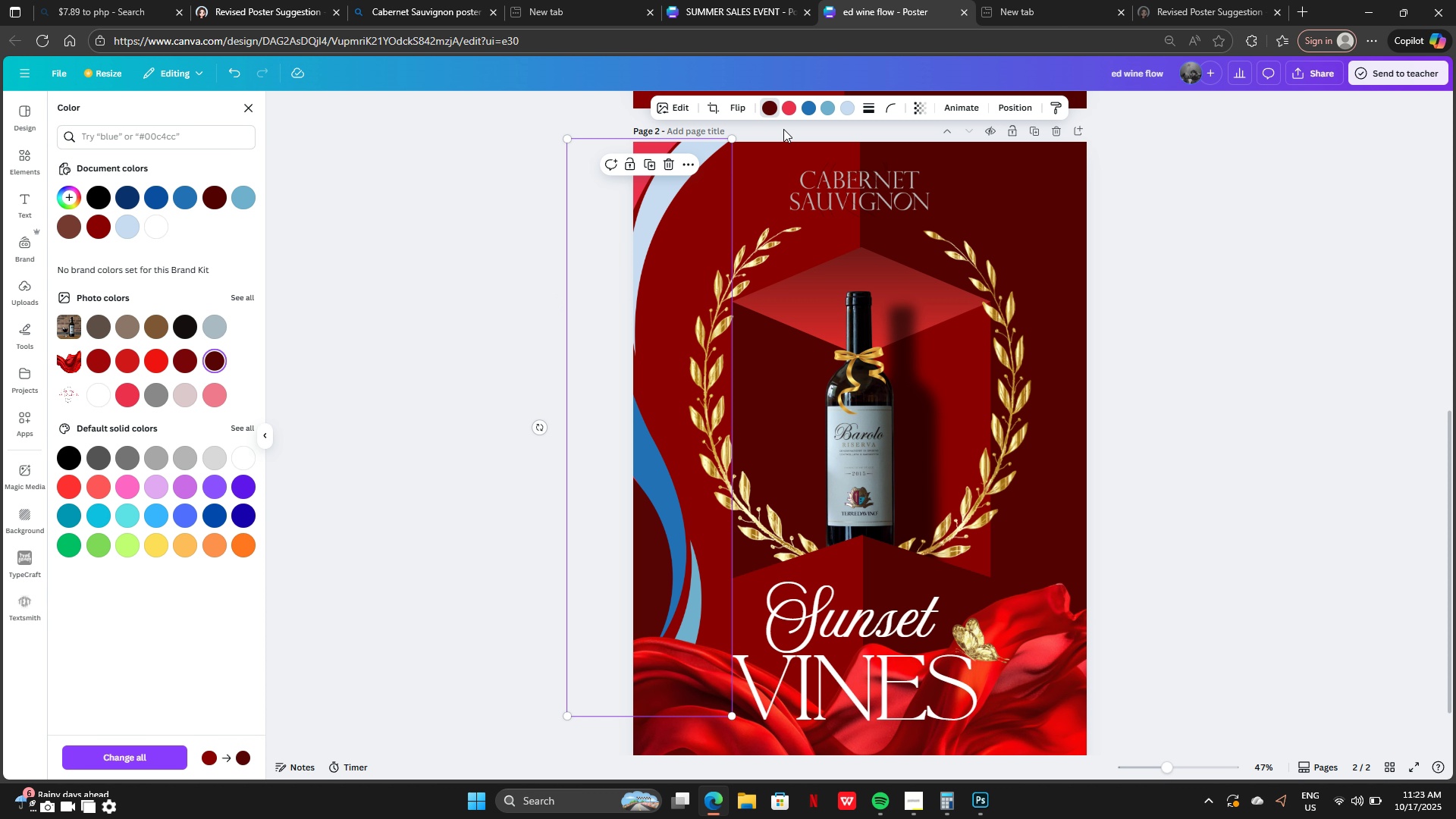 
left_click([806, 105])
 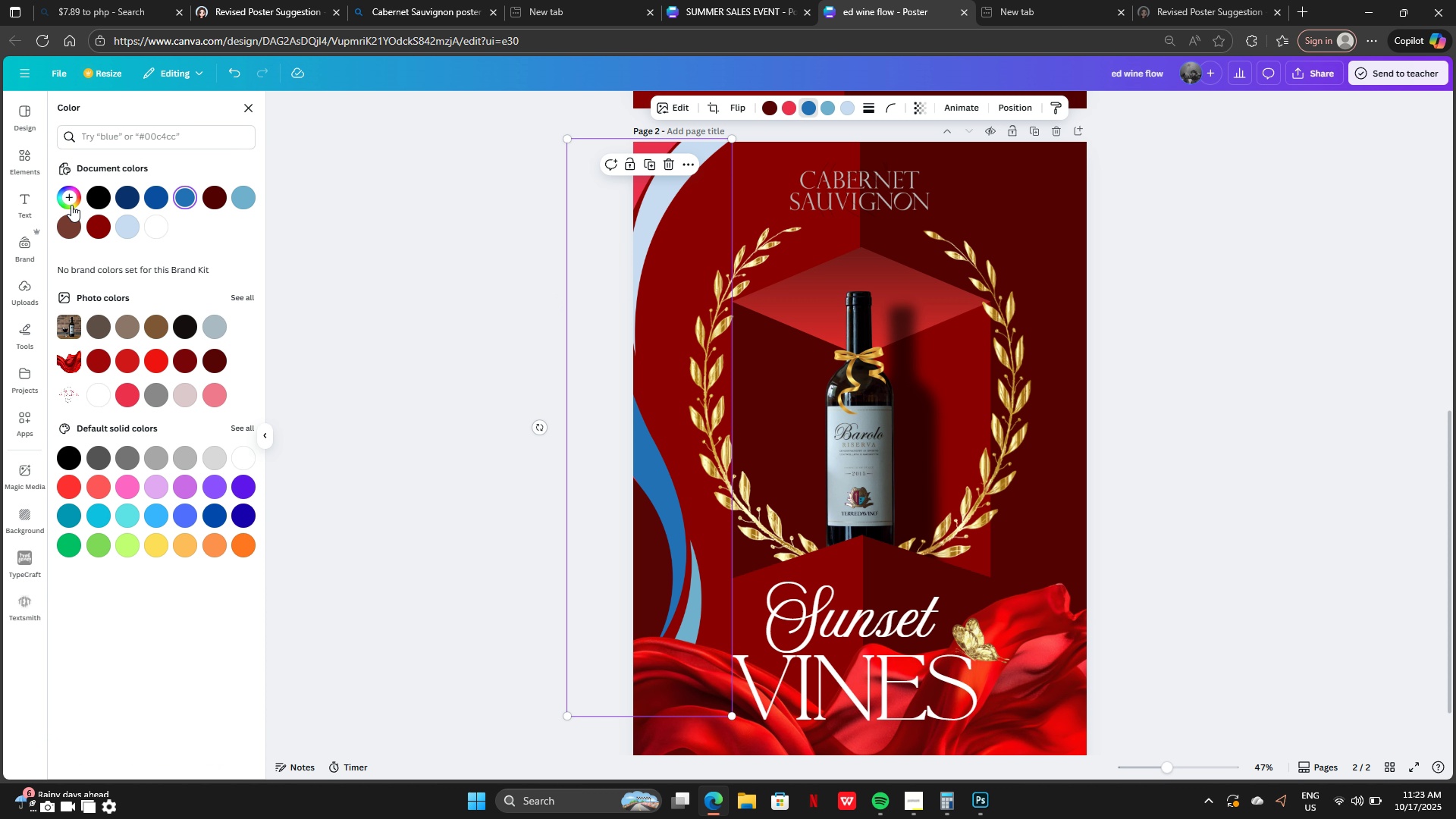 
left_click([71, 205])
 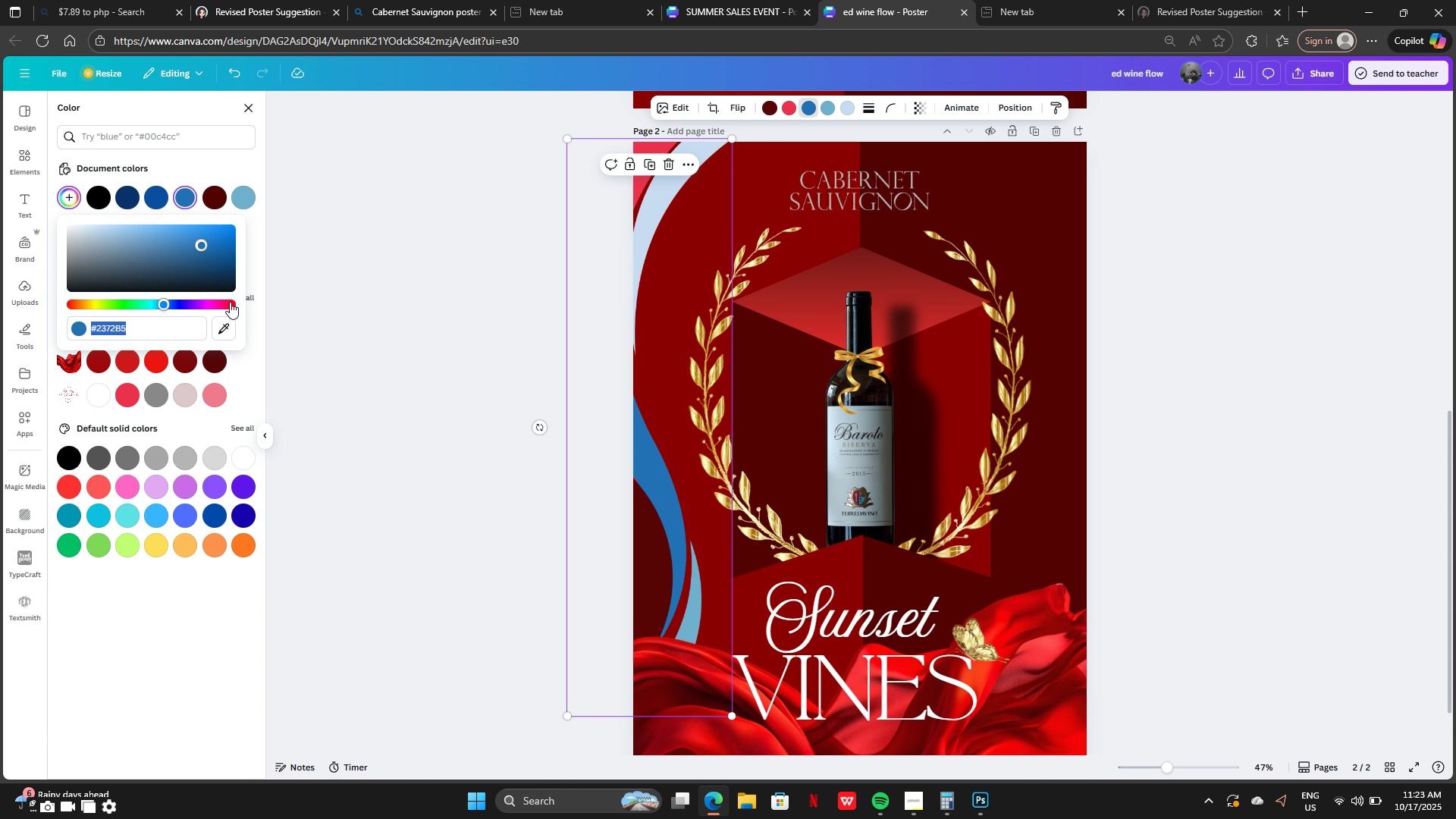 
left_click([231, 302])
 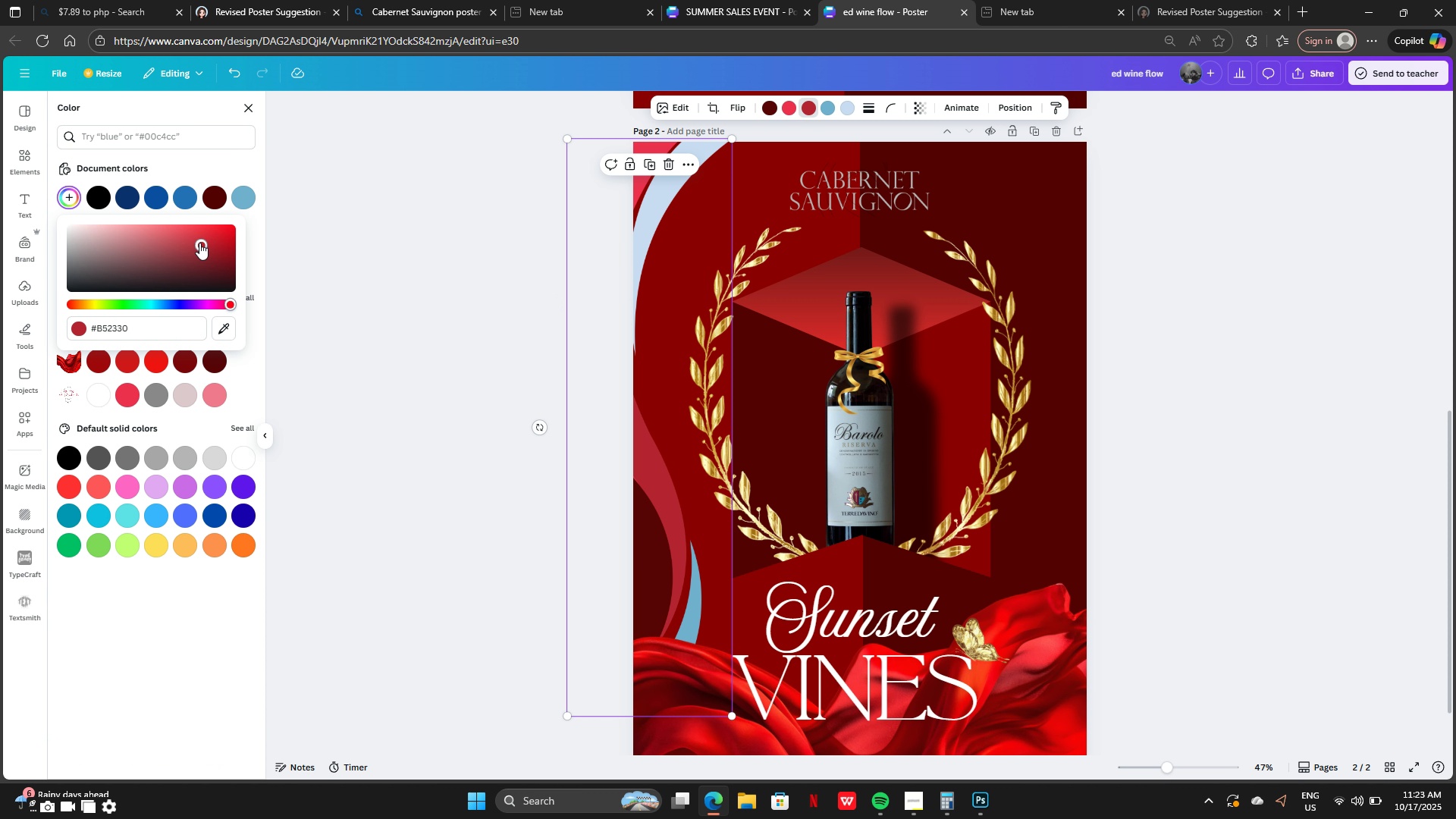 
left_click_drag(start_coordinate=[199, 243], to_coordinate=[187, 245])
 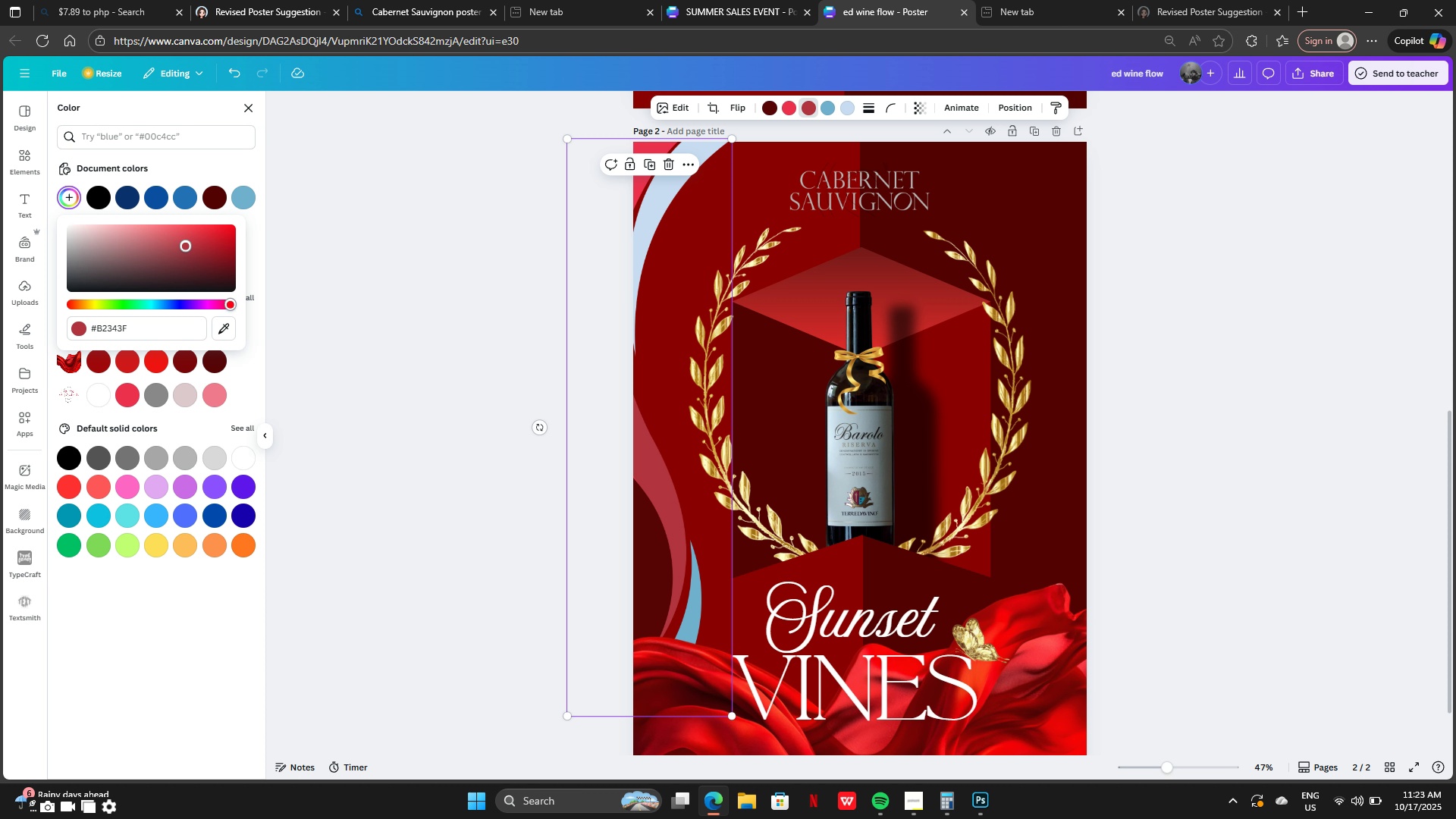 
left_click_drag(start_coordinate=[187, 245], to_coordinate=[158, 245])
 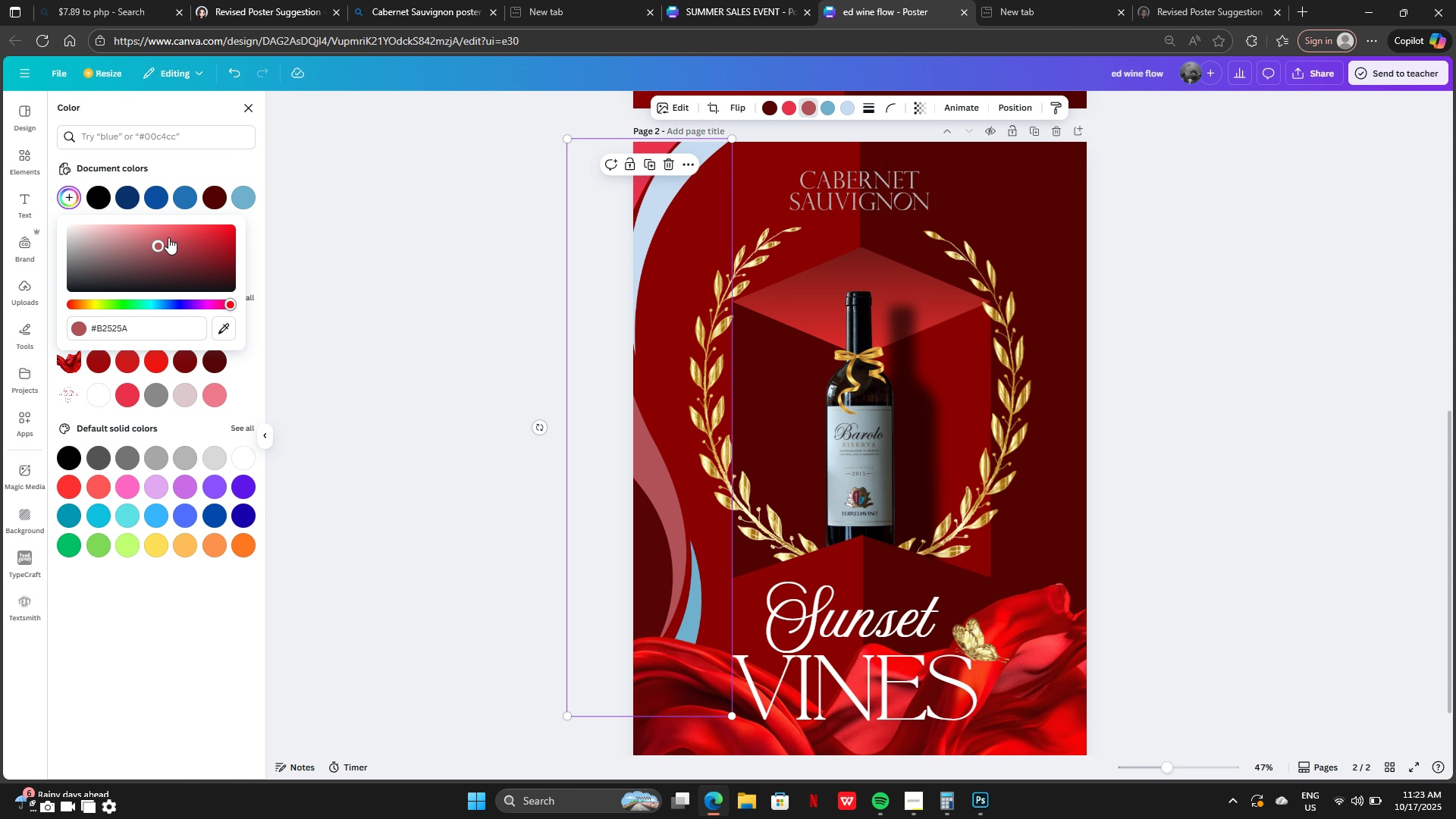 
left_click_drag(start_coordinate=[168, 237], to_coordinate=[166, 231])
 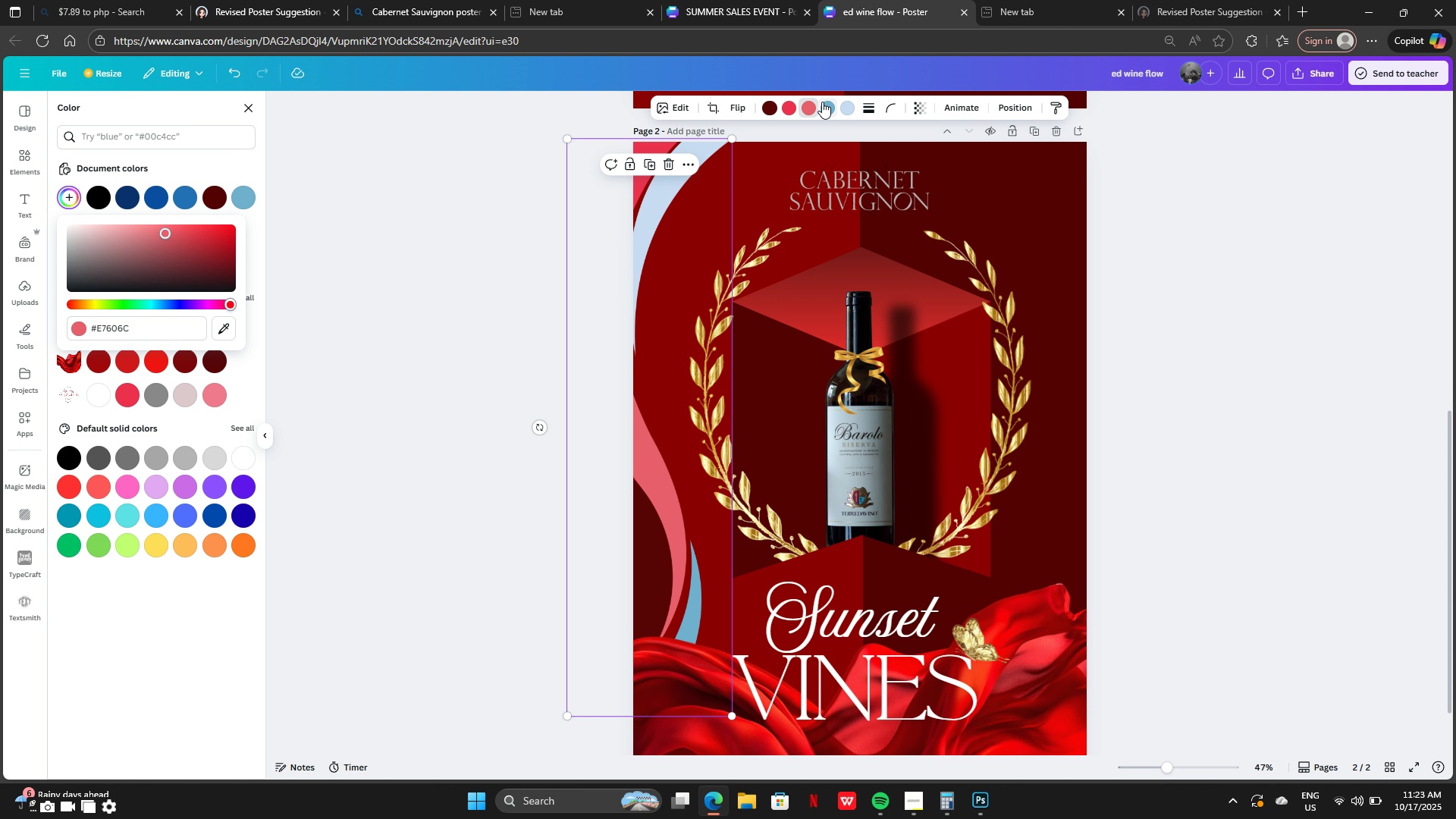 
left_click([826, 110])
 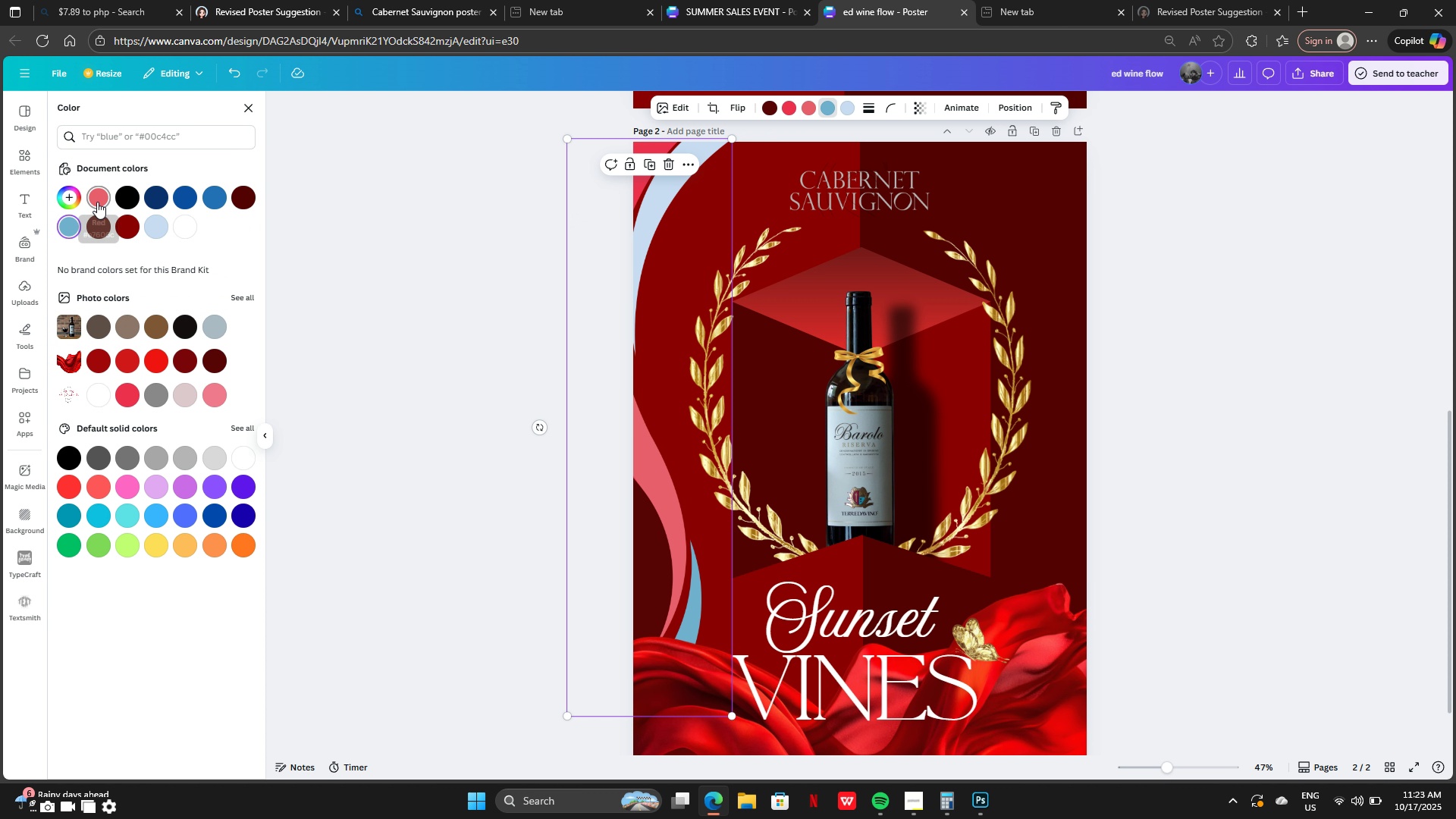 
left_click([96, 201])
 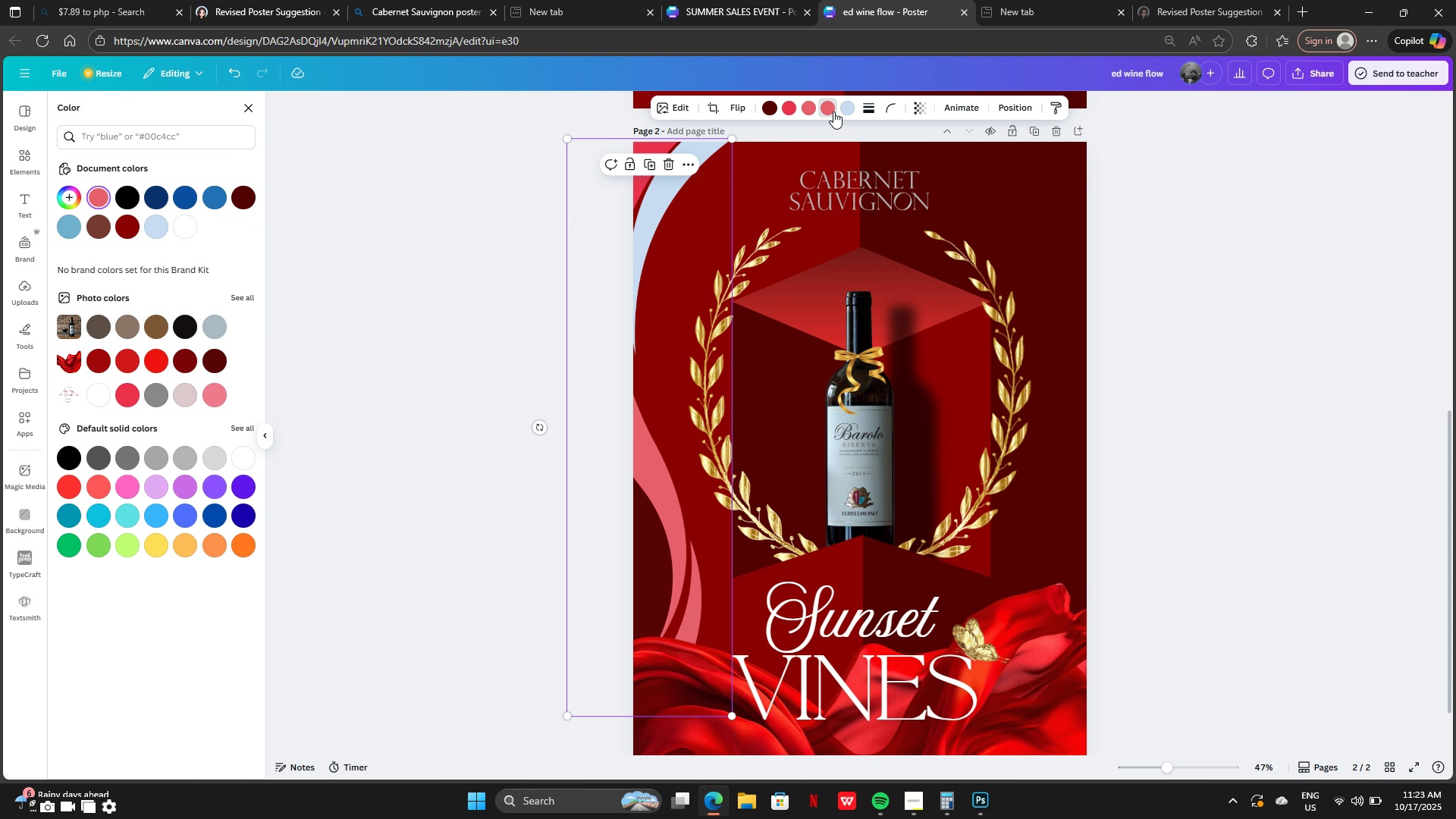 
left_click([841, 105])
 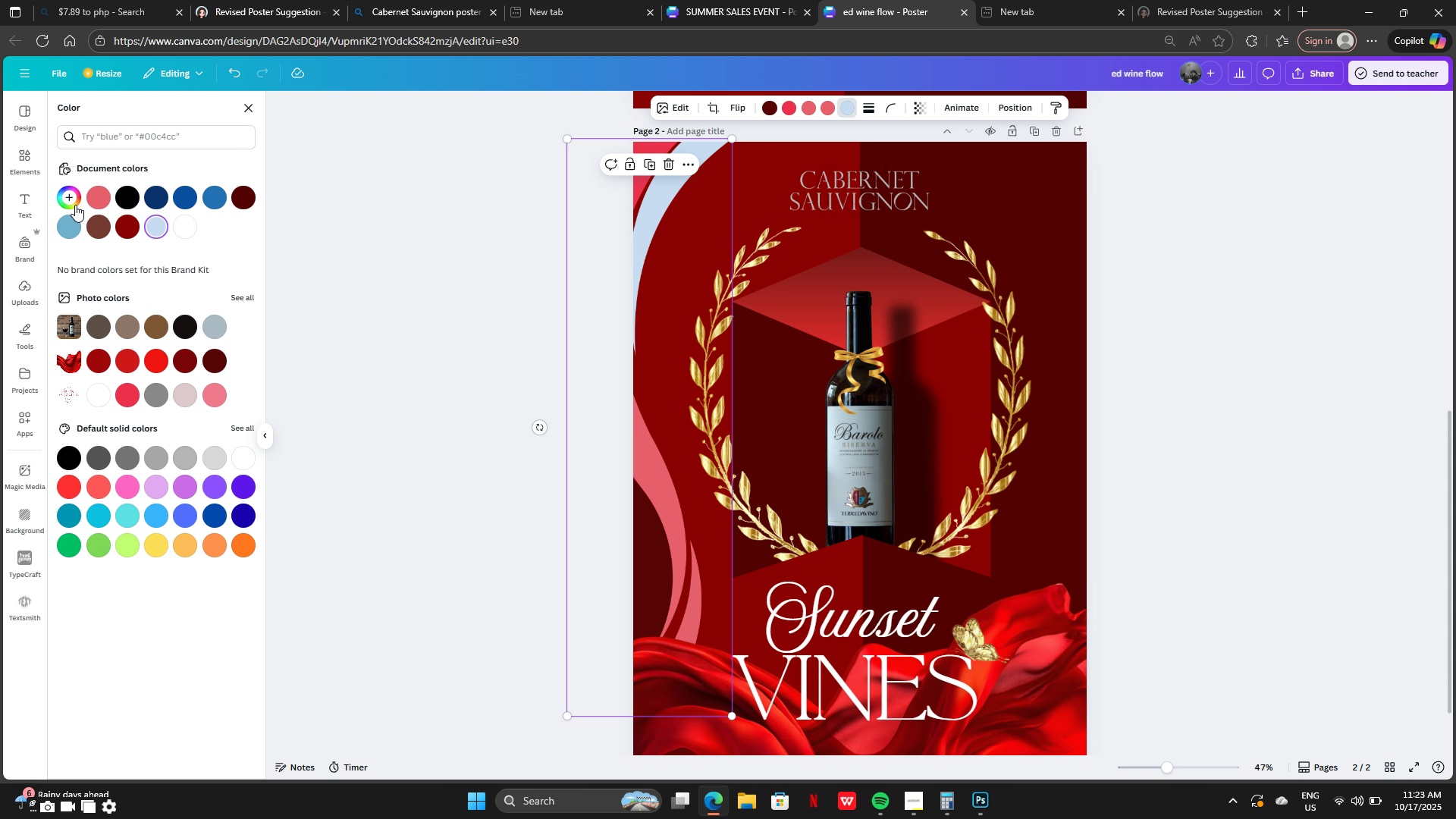 
left_click([74, 201])
 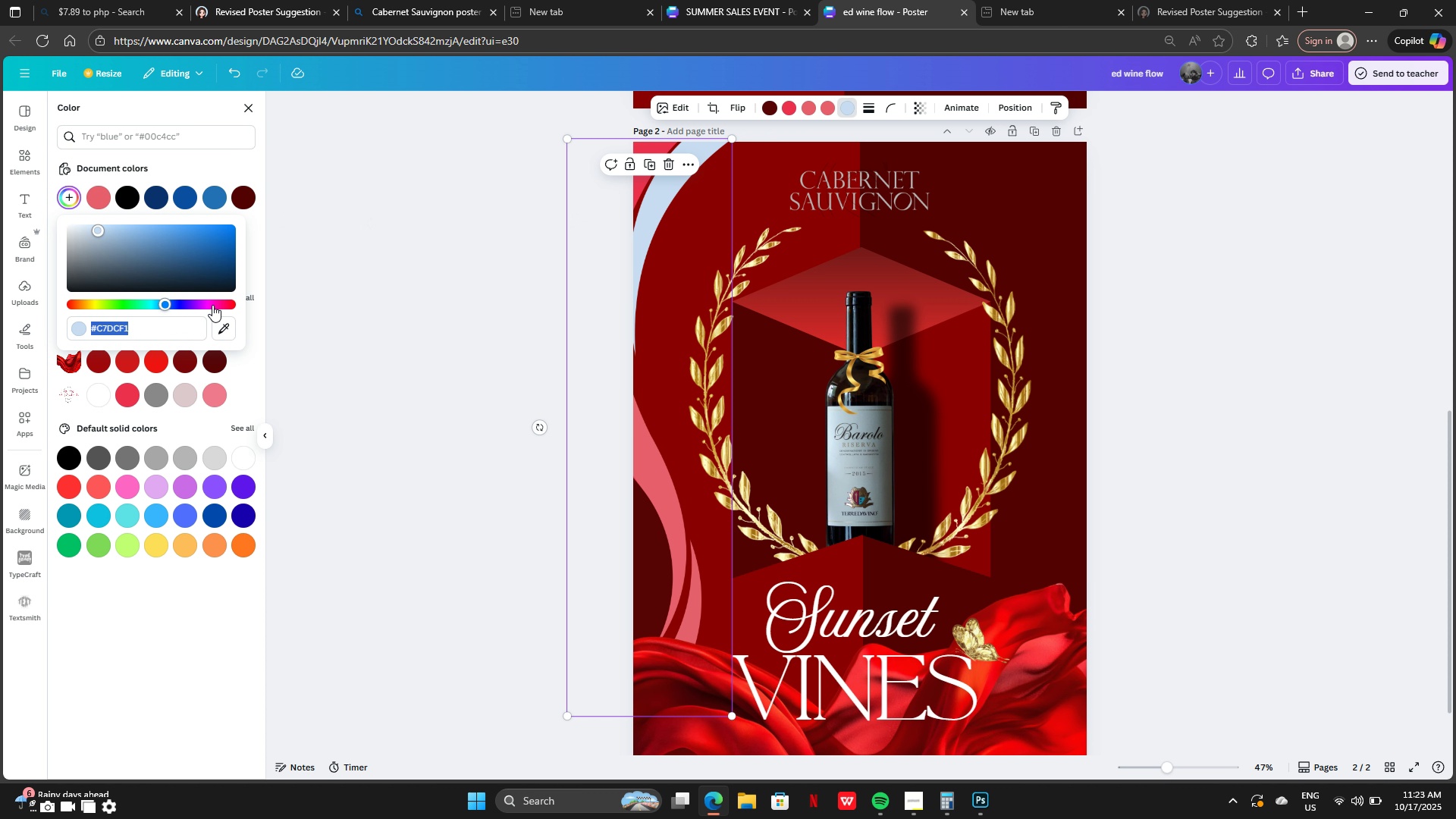 
left_click([212, 305])
 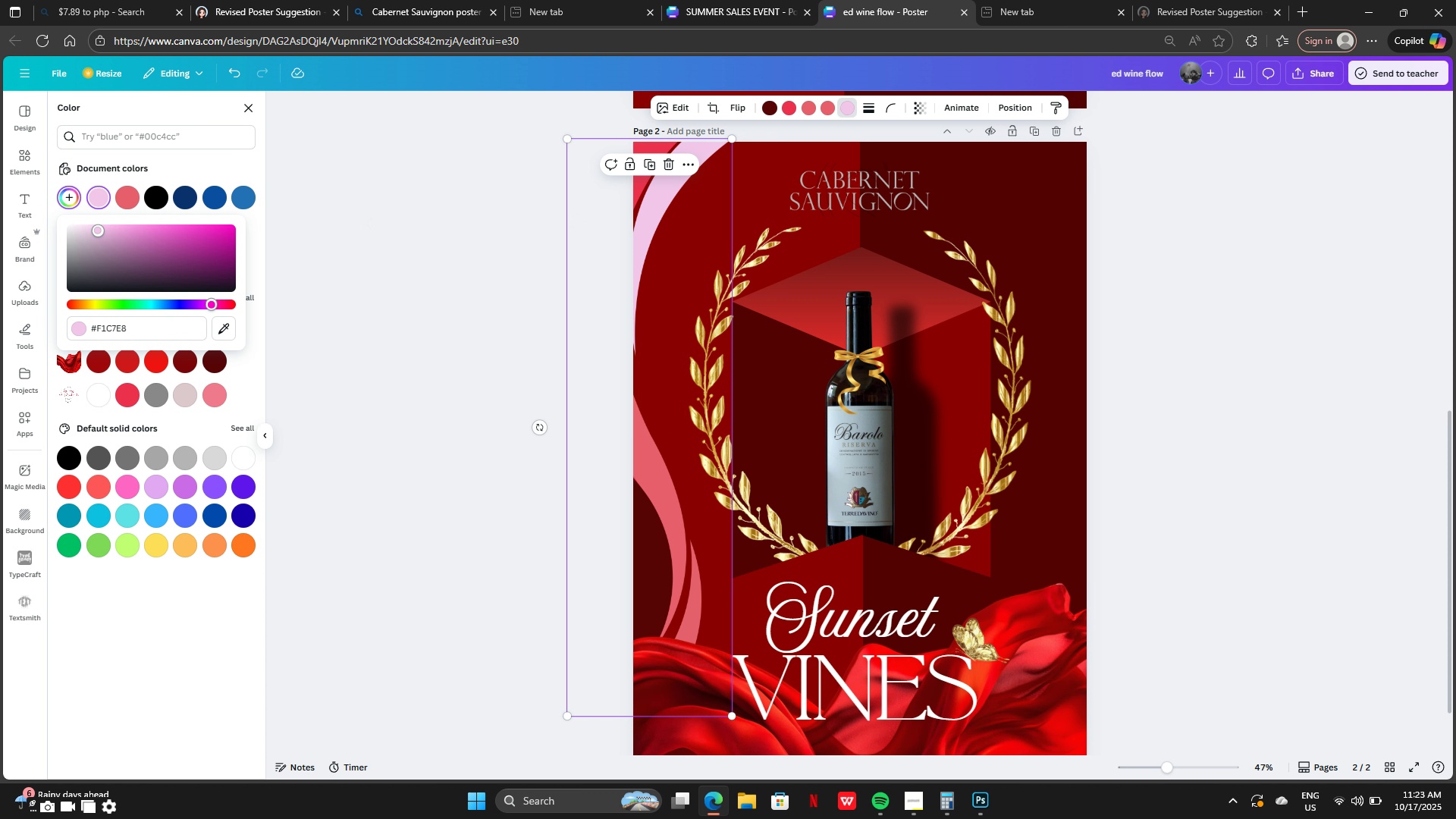 
left_click_drag(start_coordinate=[194, 249], to_coordinate=[186, 224])
 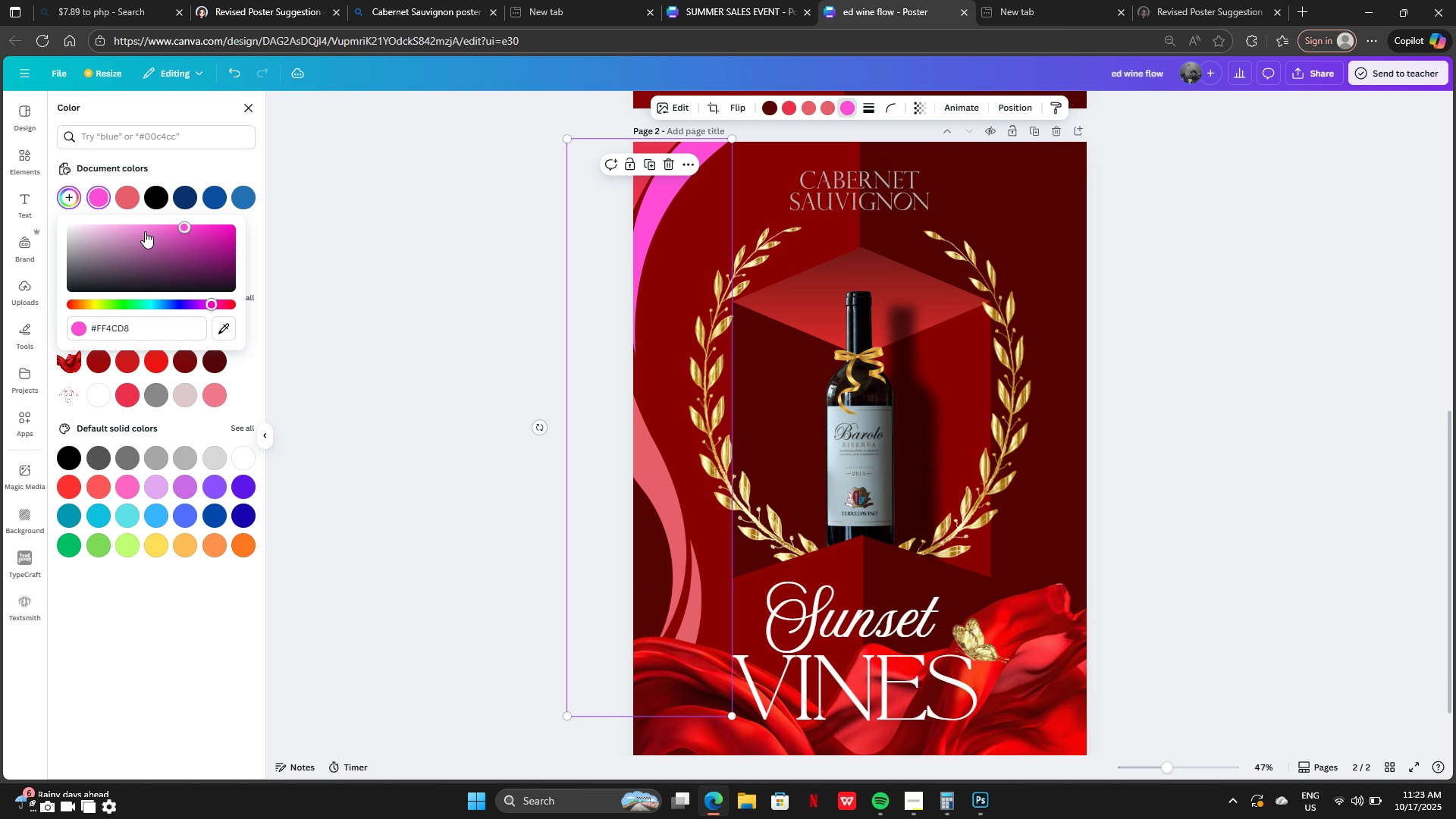 
left_click([143, 231])
 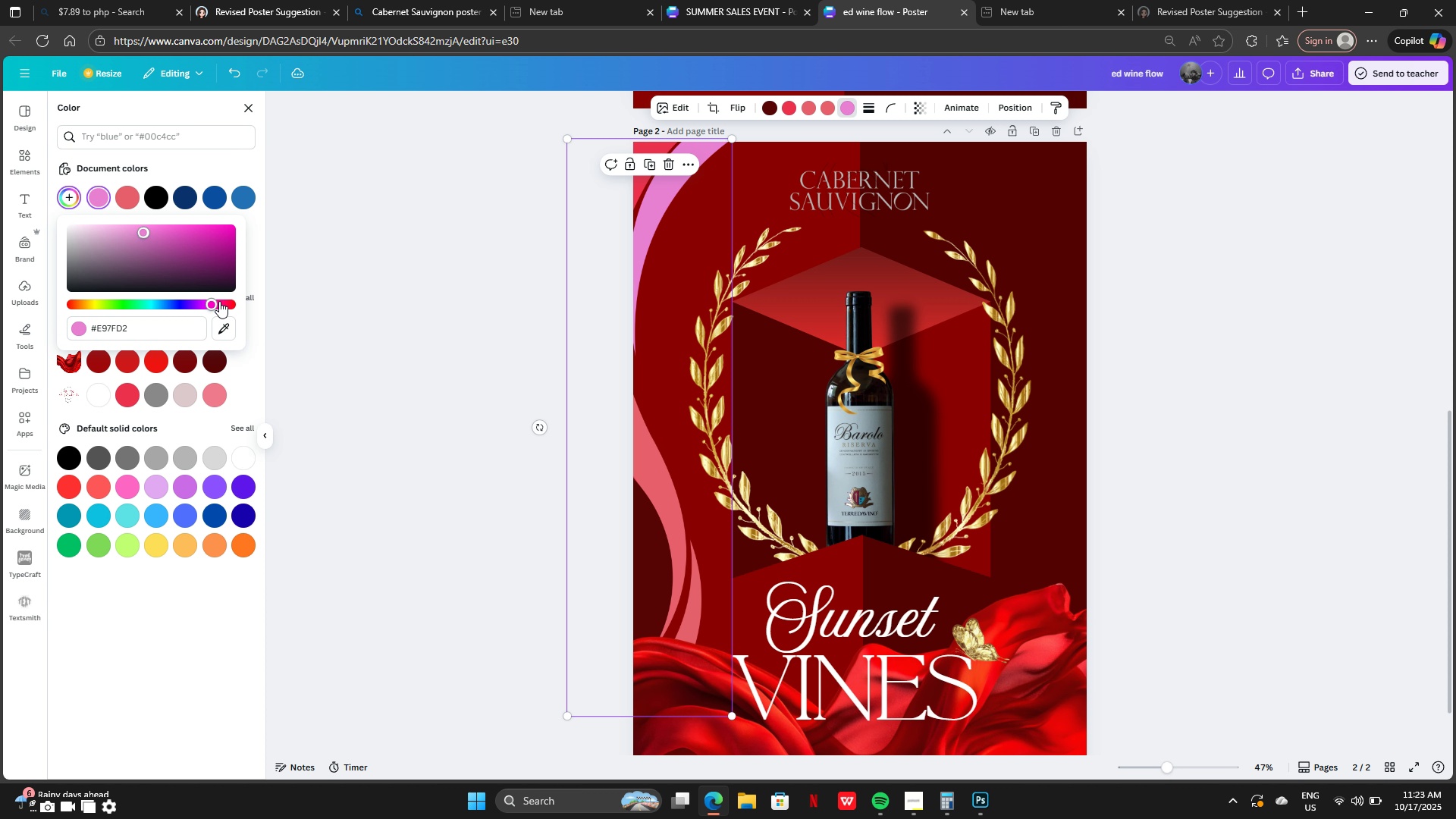 
left_click([219, 301])
 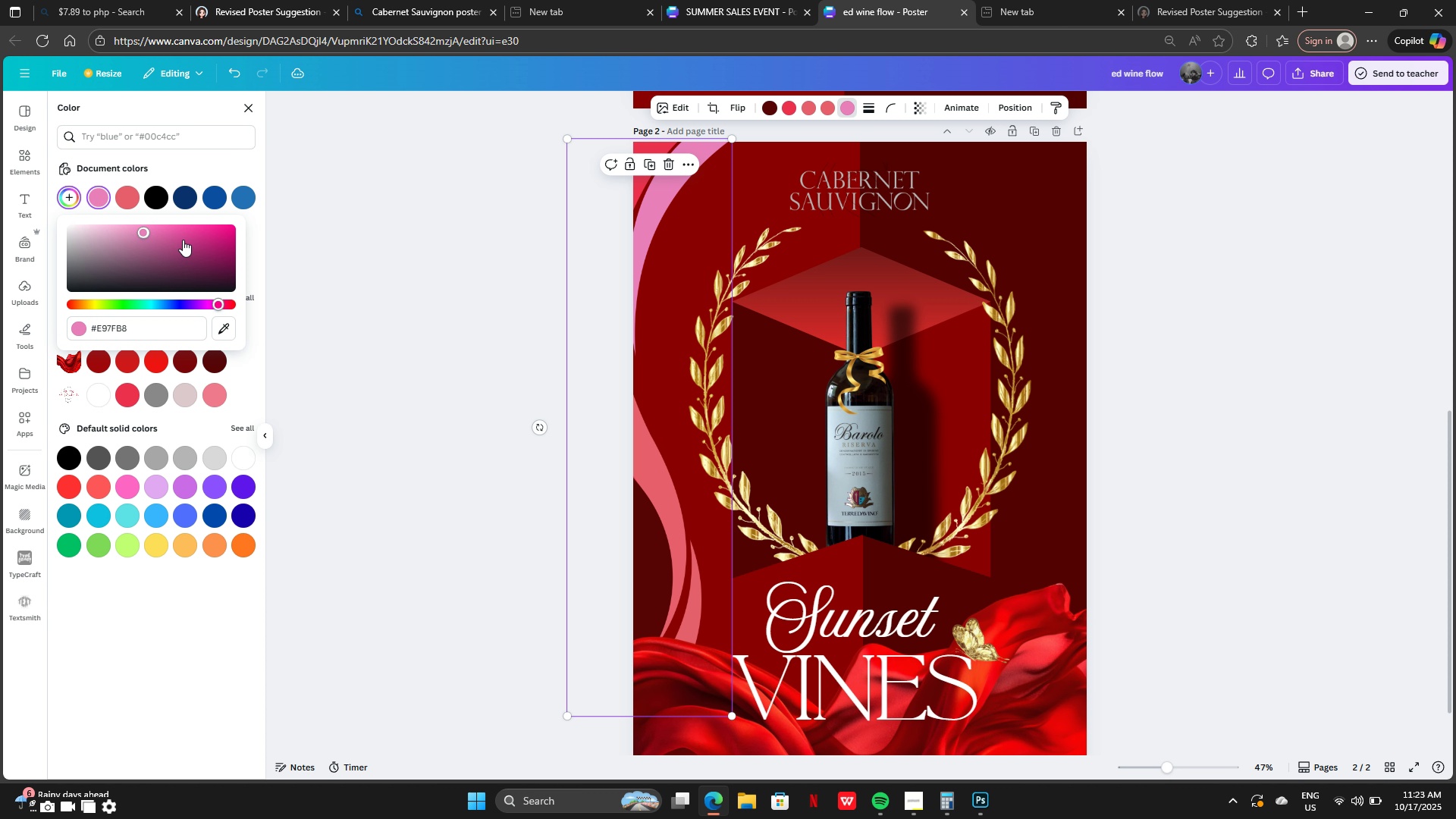 
left_click_drag(start_coordinate=[183, 240], to_coordinate=[188, 240])
 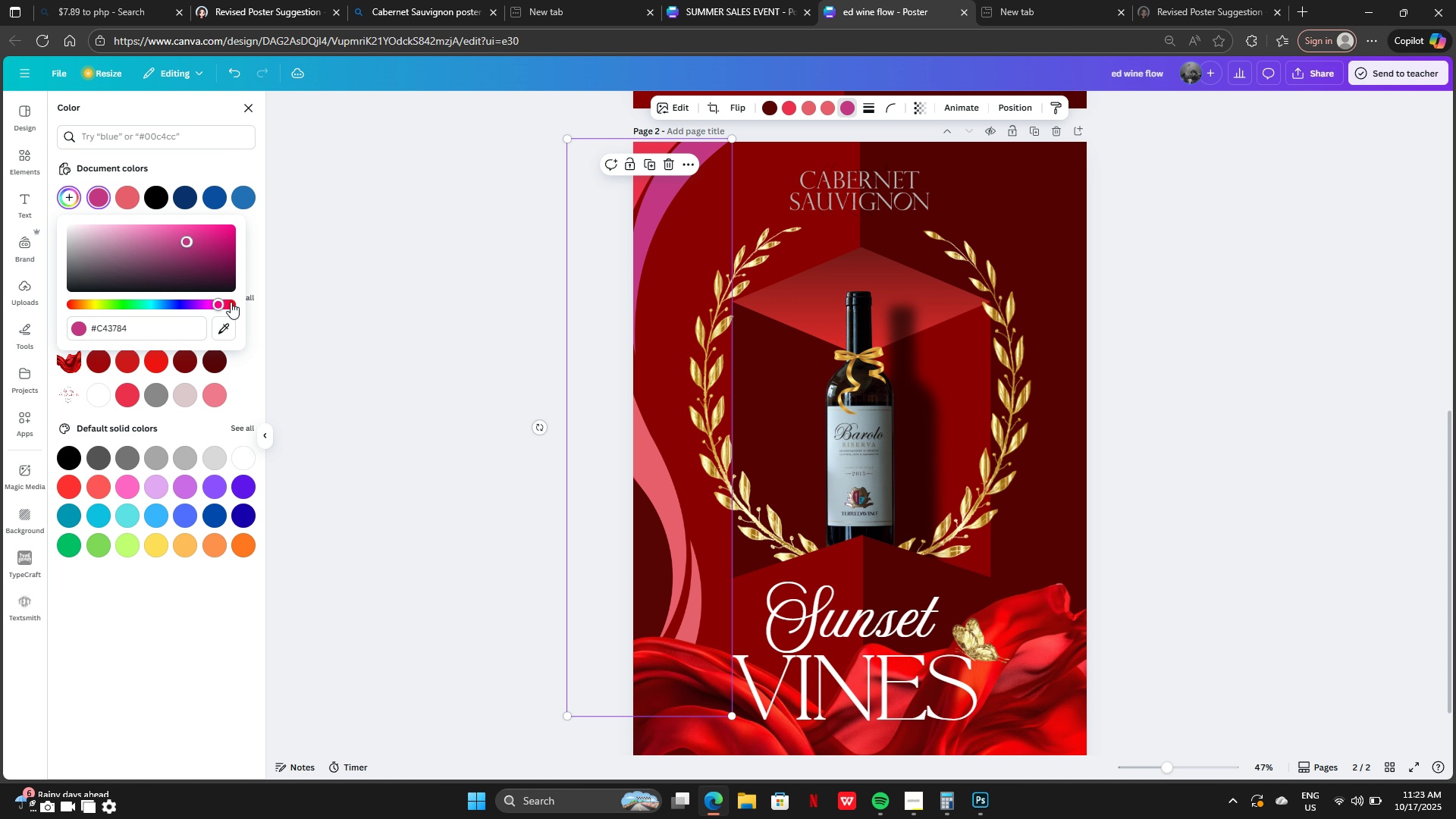 
left_click([231, 302])
 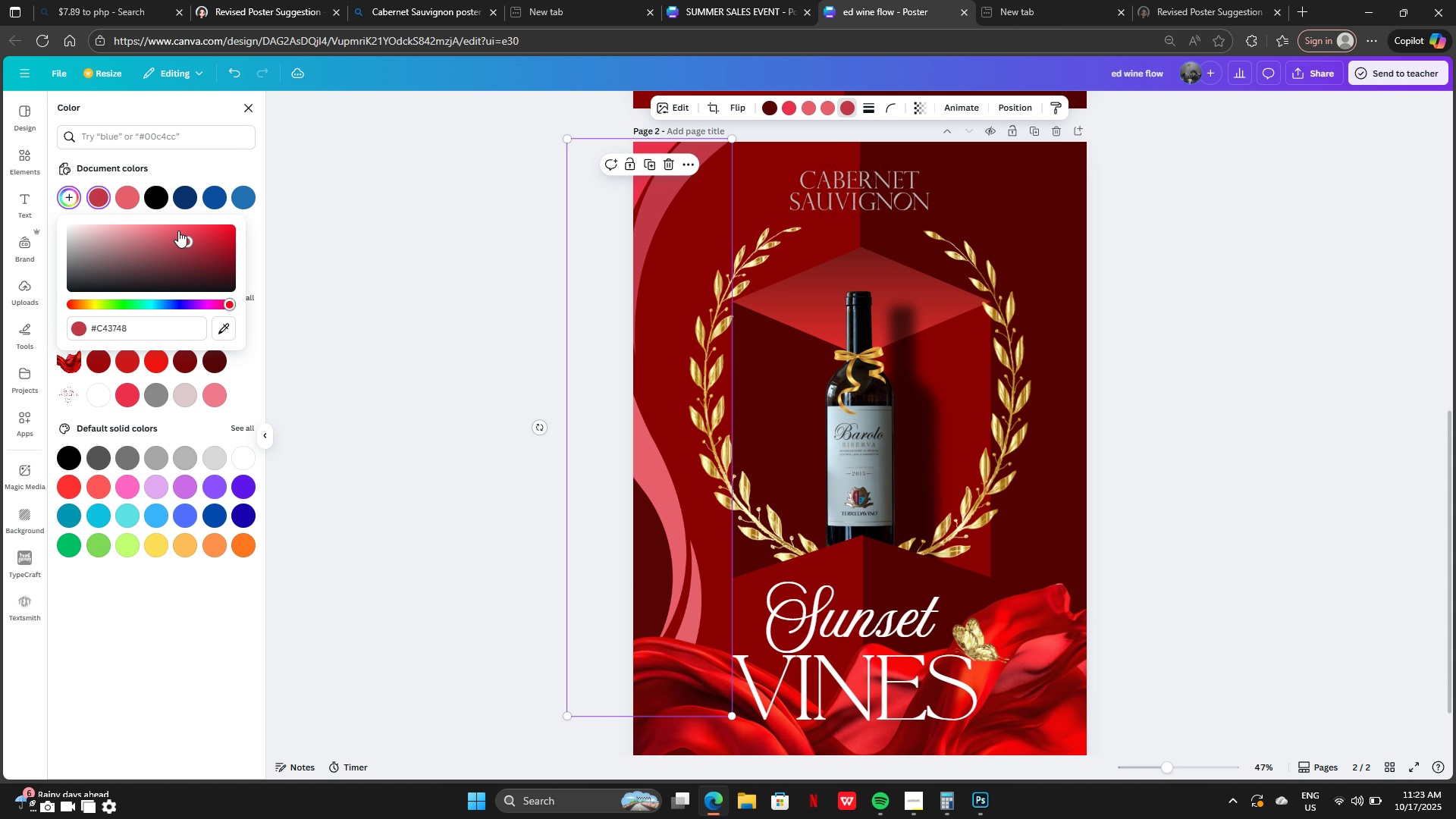 
left_click_drag(start_coordinate=[178, 231], to_coordinate=[205, 215])
 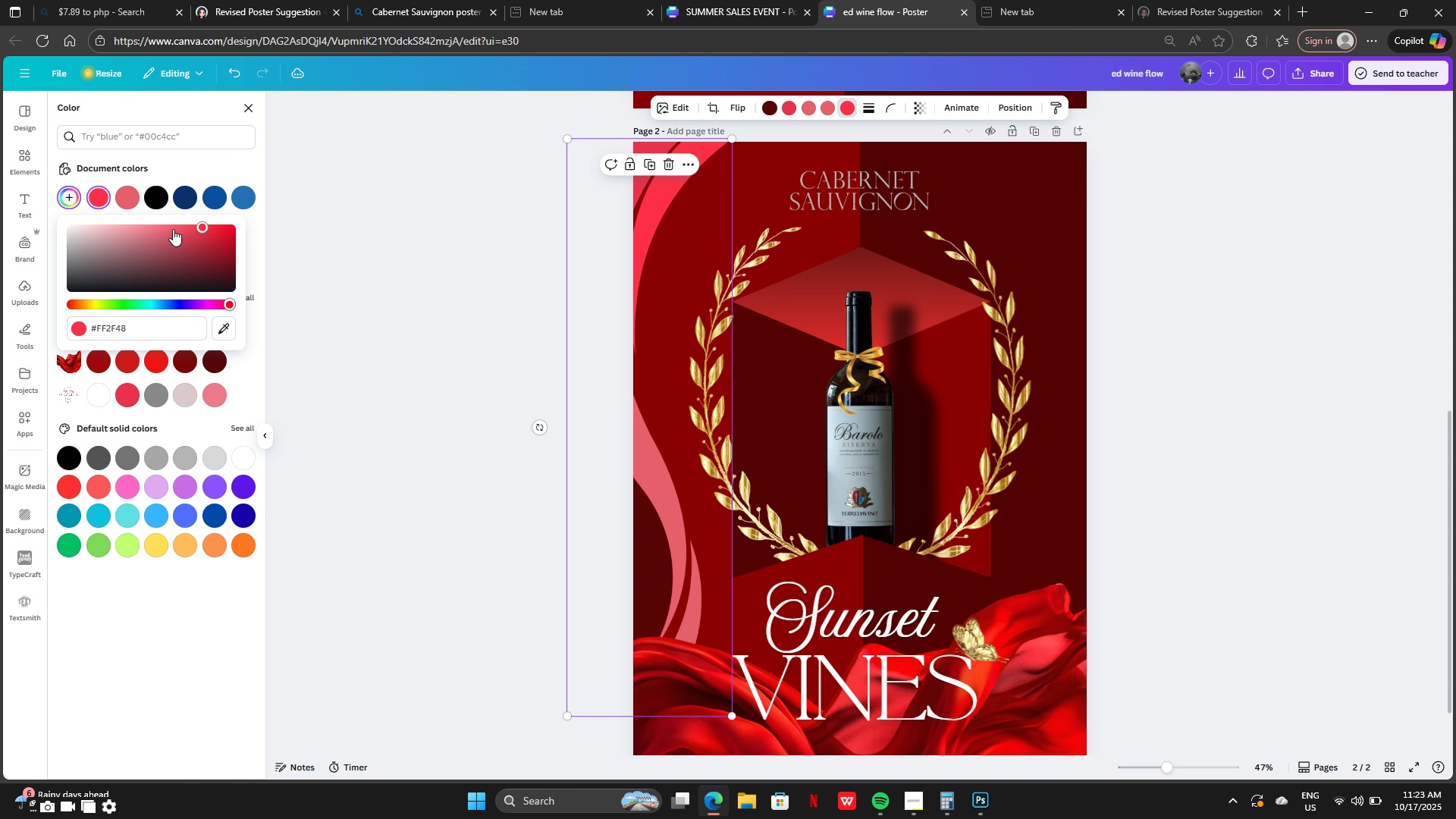 
left_click_drag(start_coordinate=[165, 228], to_coordinate=[155, 222])
 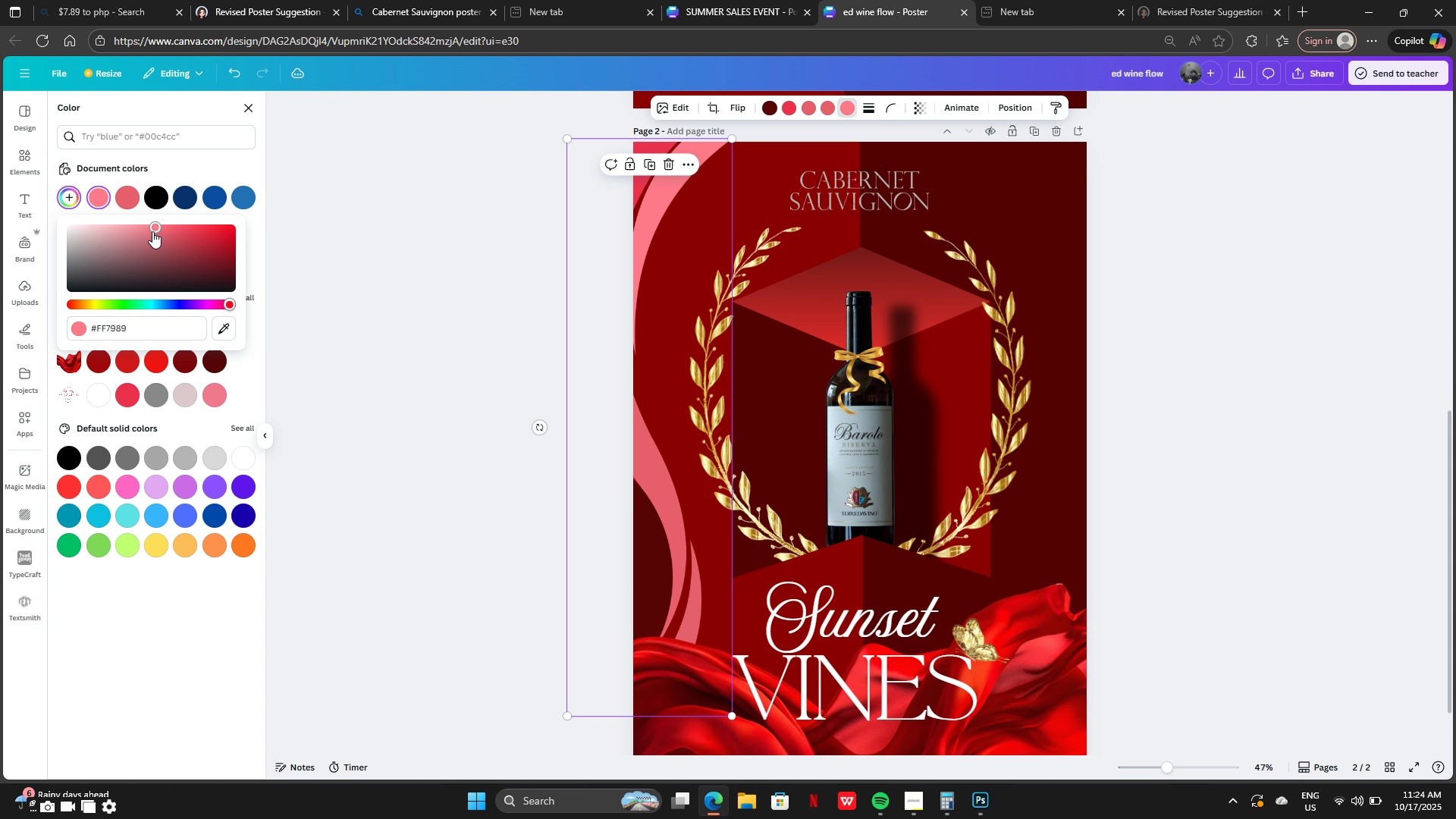 
left_click_drag(start_coordinate=[152, 231], to_coordinate=[108, 225])
 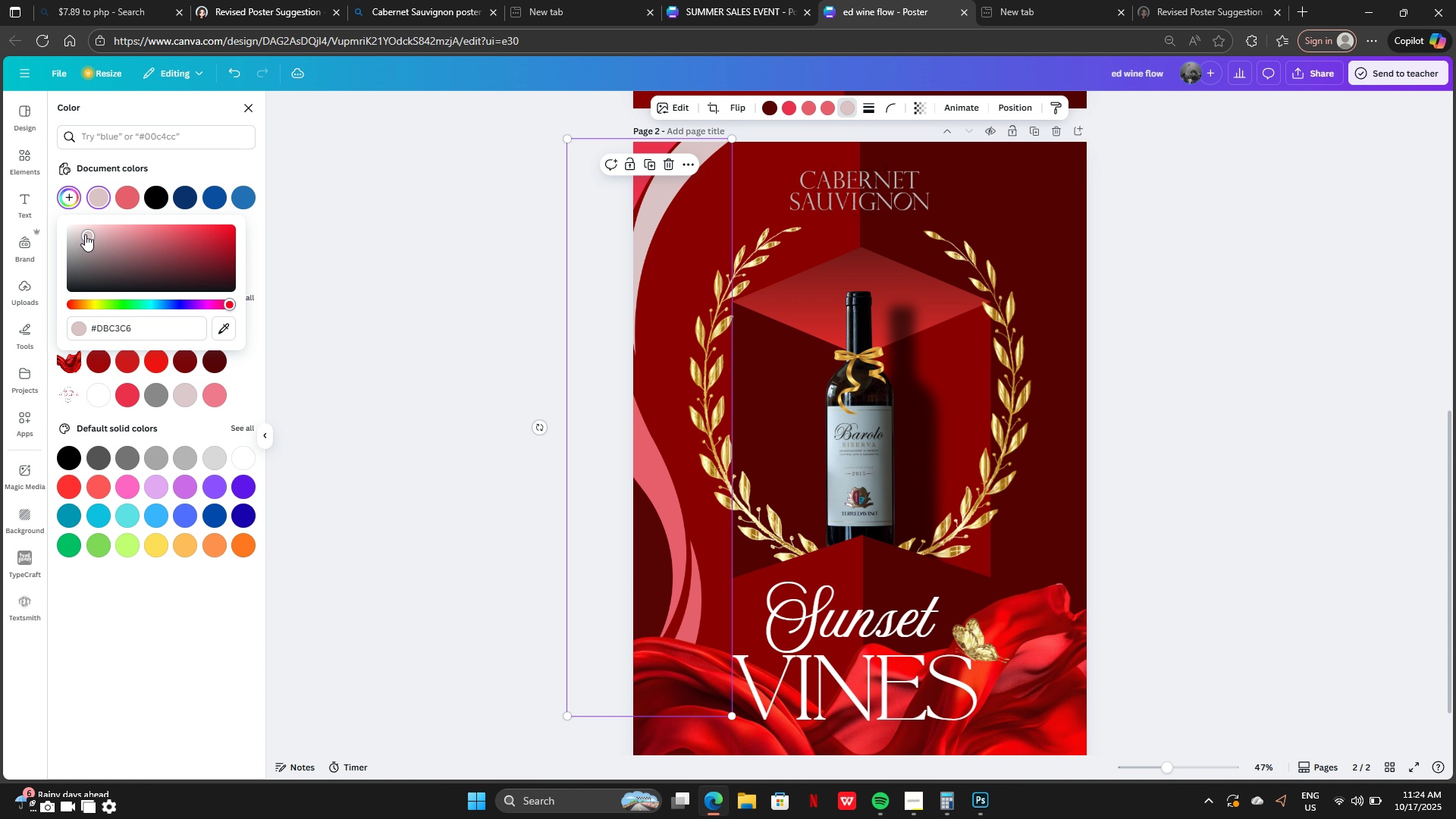 
left_click_drag(start_coordinate=[86, 233], to_coordinate=[83, 217])
 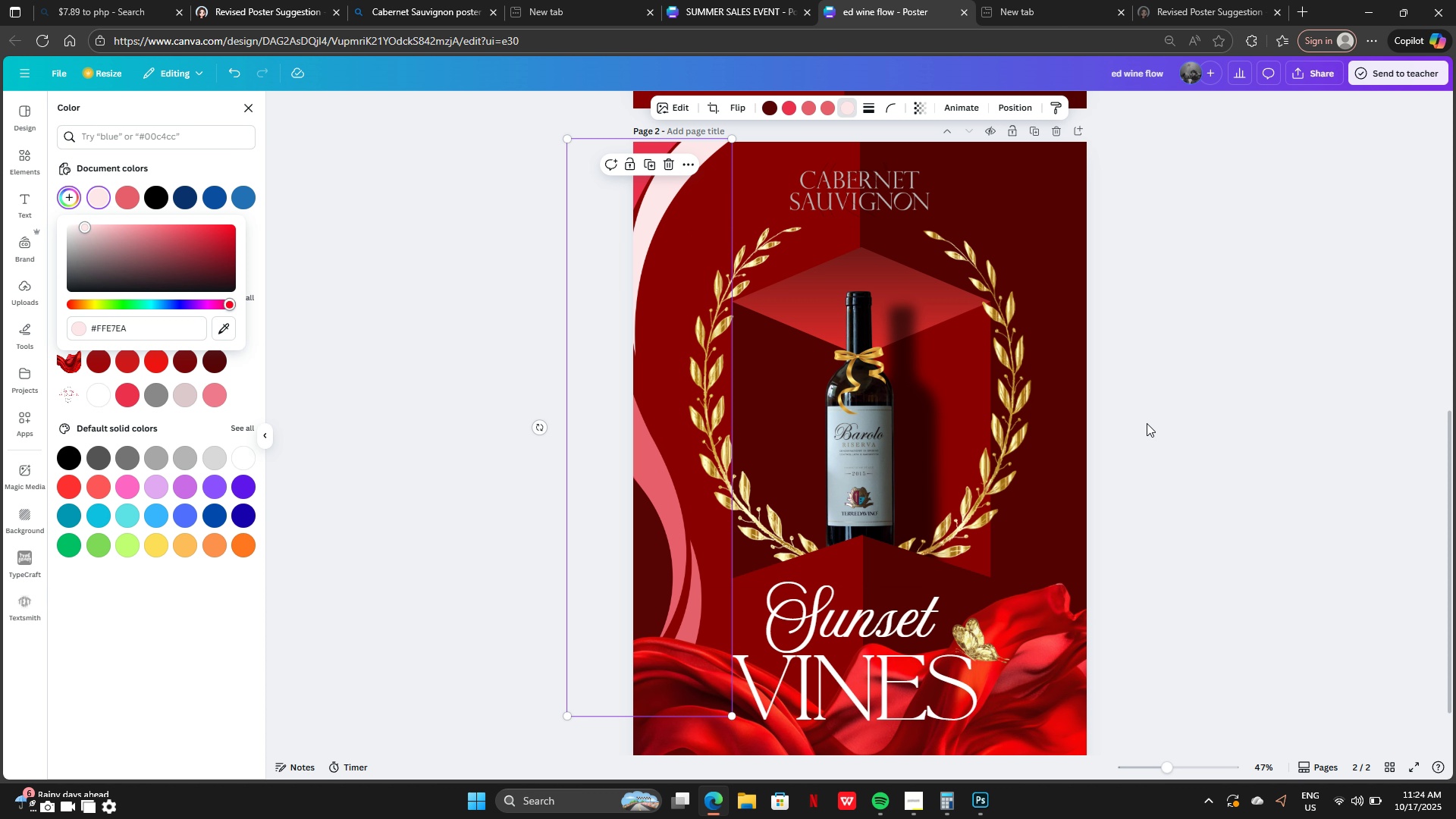 
left_click([1147, 423])
 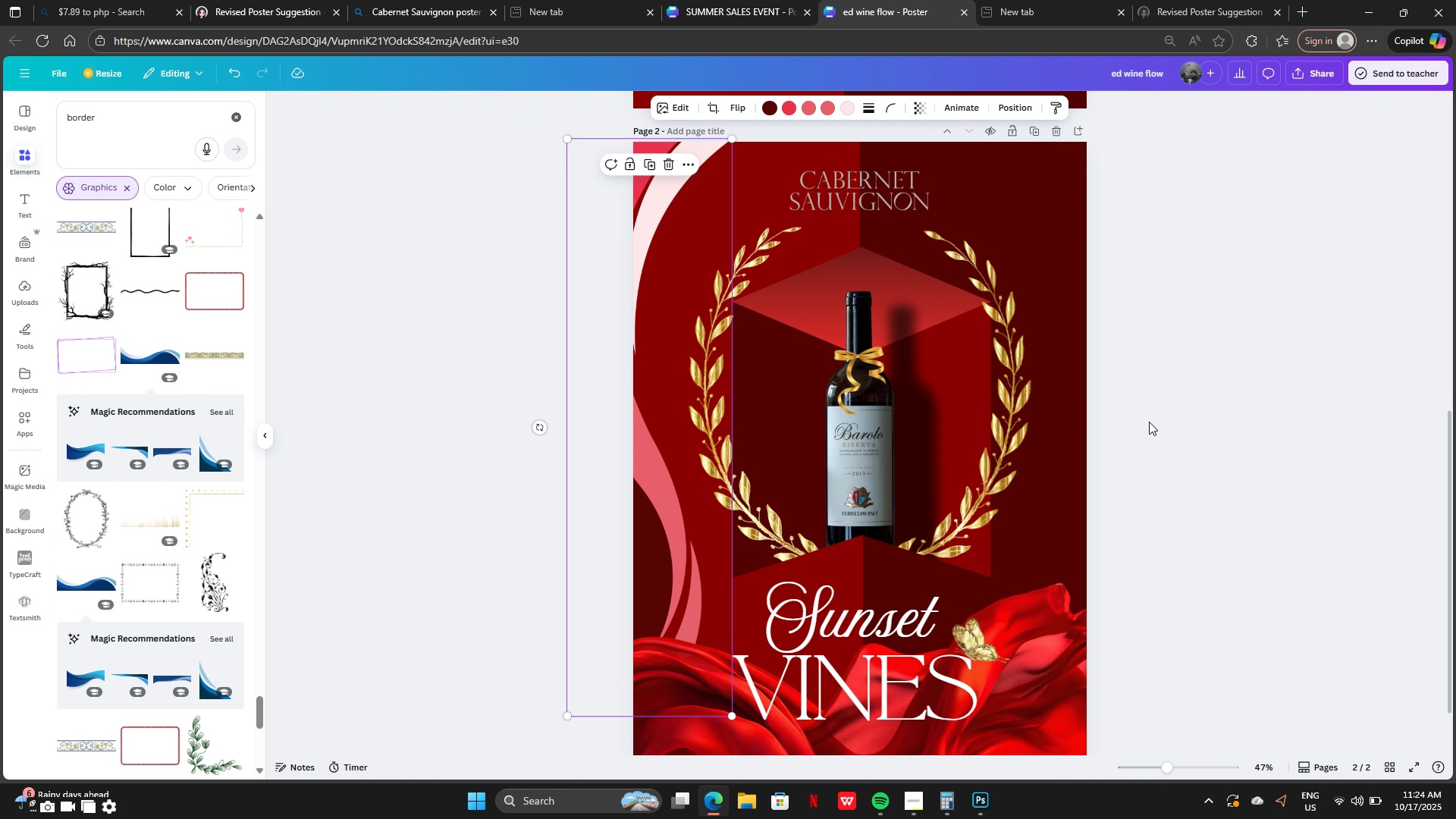 
double_click([1149, 422])
 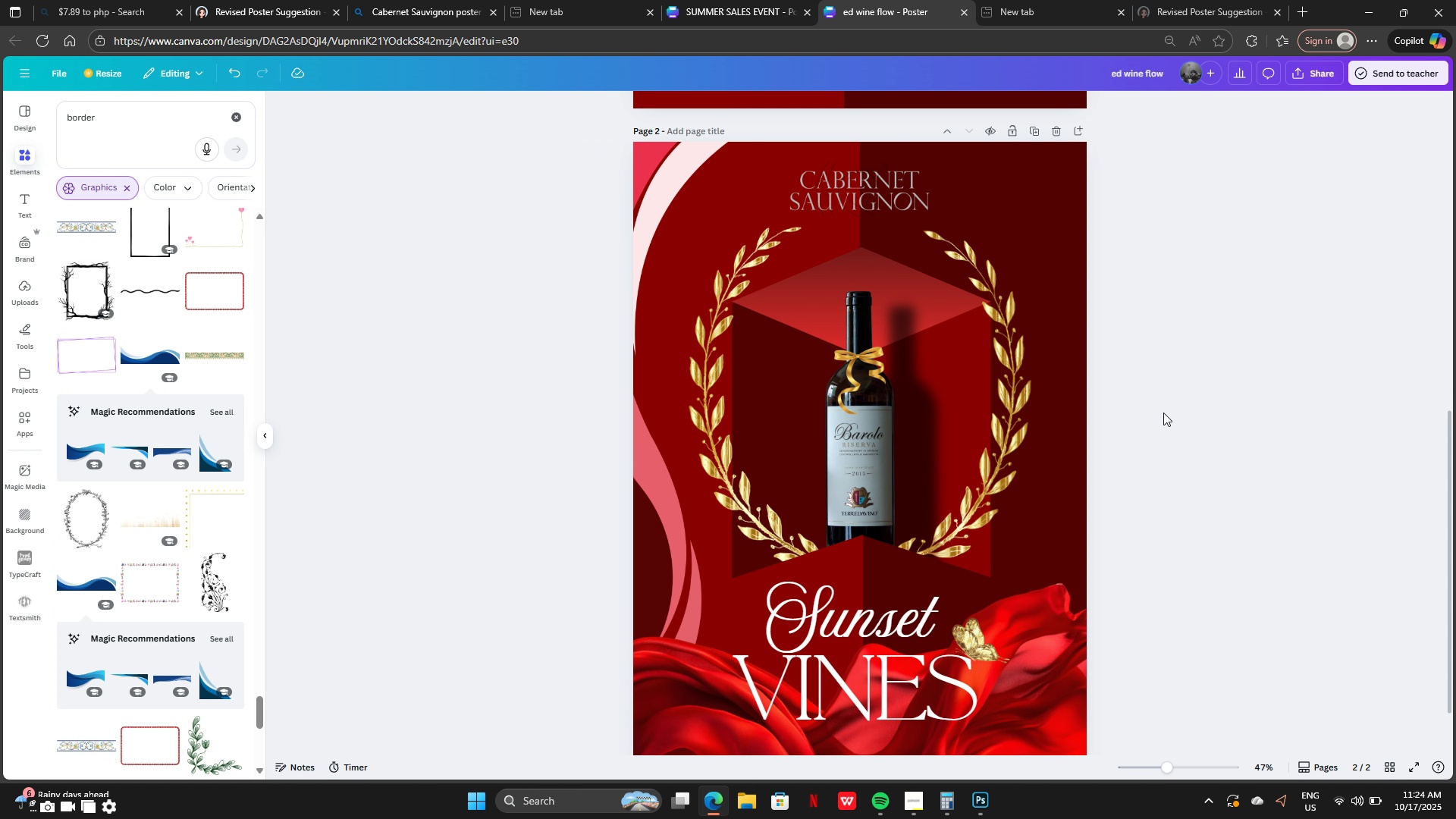 
scroll: coordinate [1237, 457], scroll_direction: down, amount: 2.0
 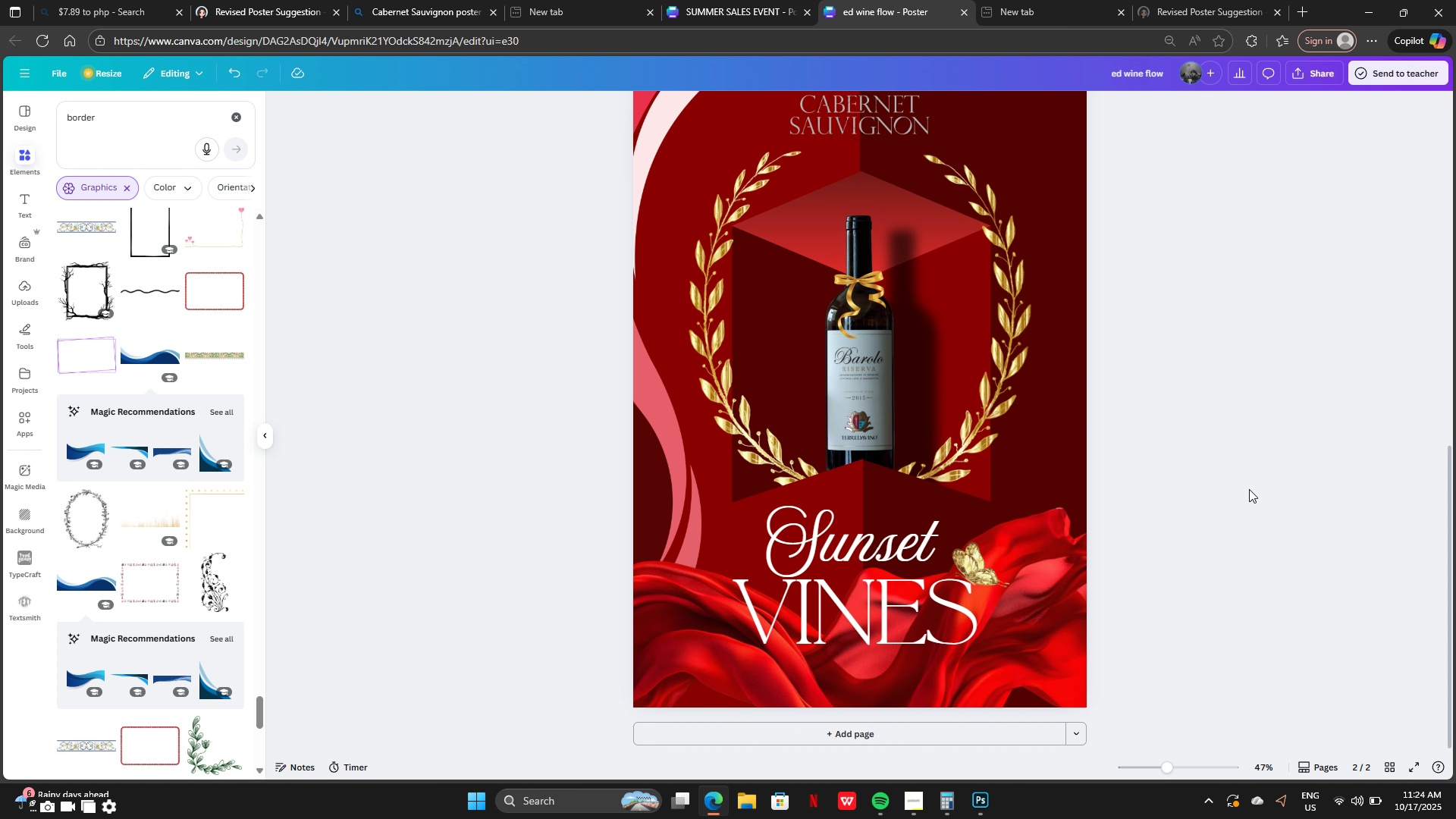 
scroll: coordinate [1252, 487], scroll_direction: none, amount: 0.0
 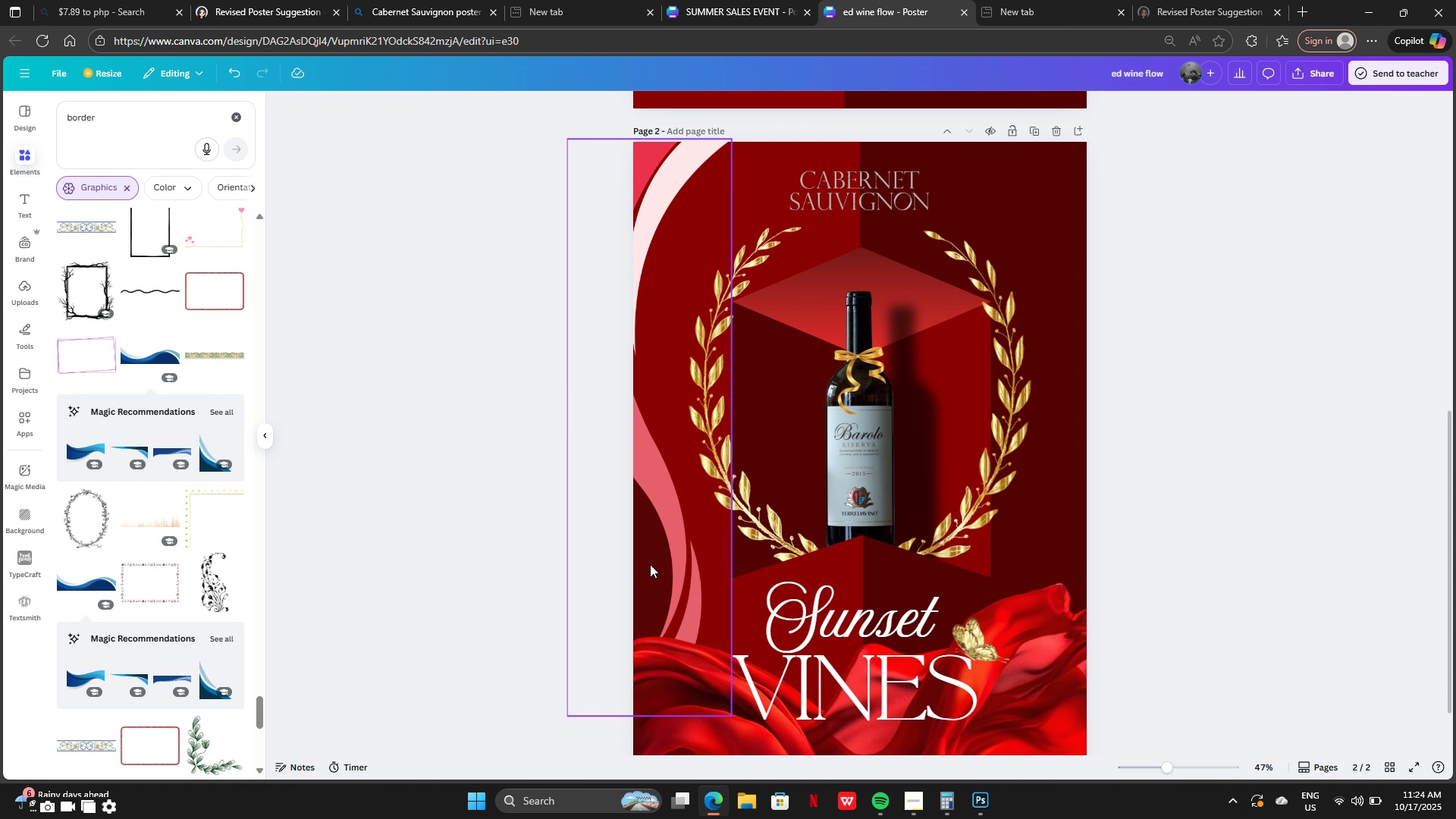 
left_click_drag(start_coordinate=[648, 564], to_coordinate=[660, 557])
 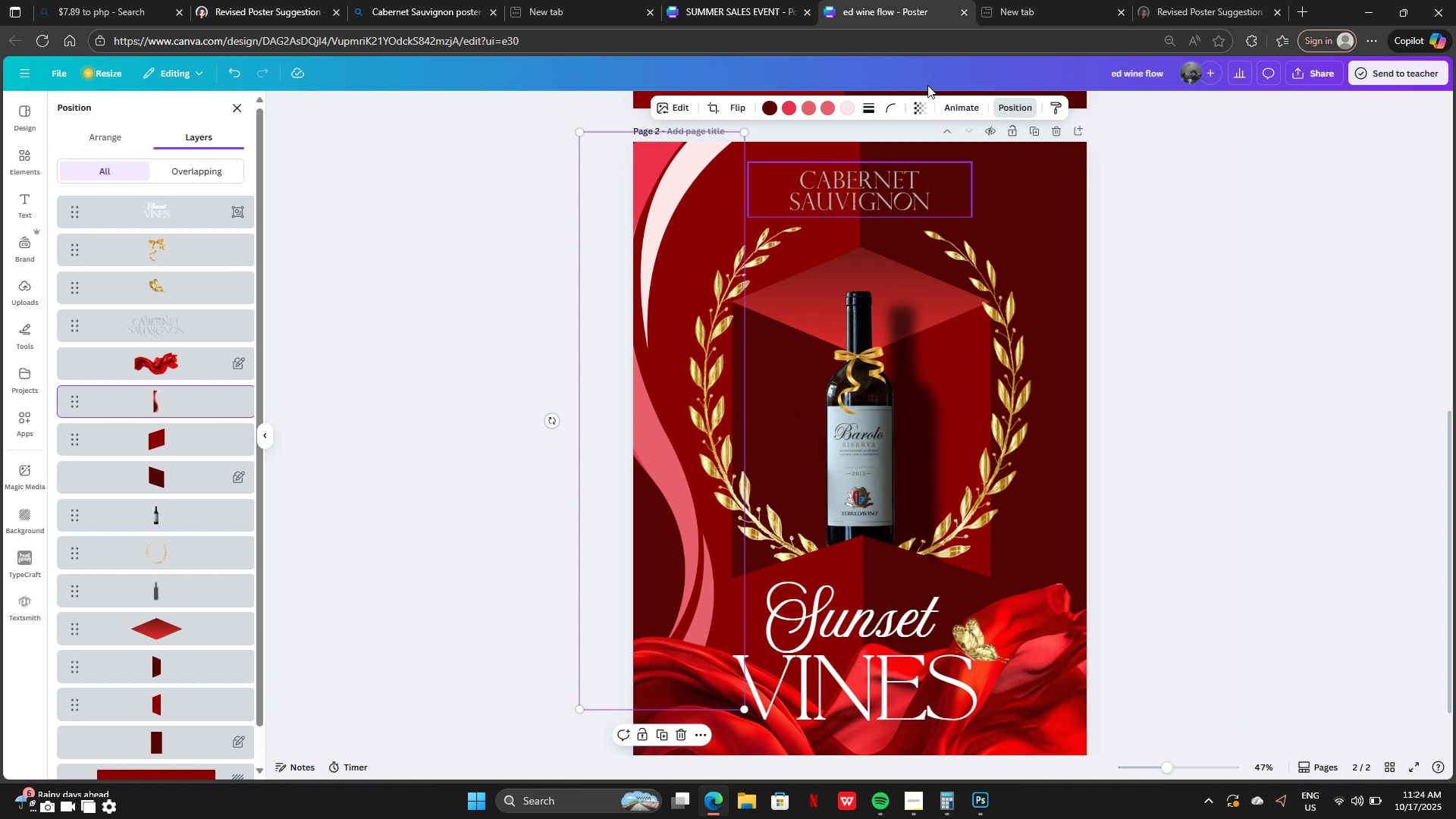 
left_click([919, 106])
 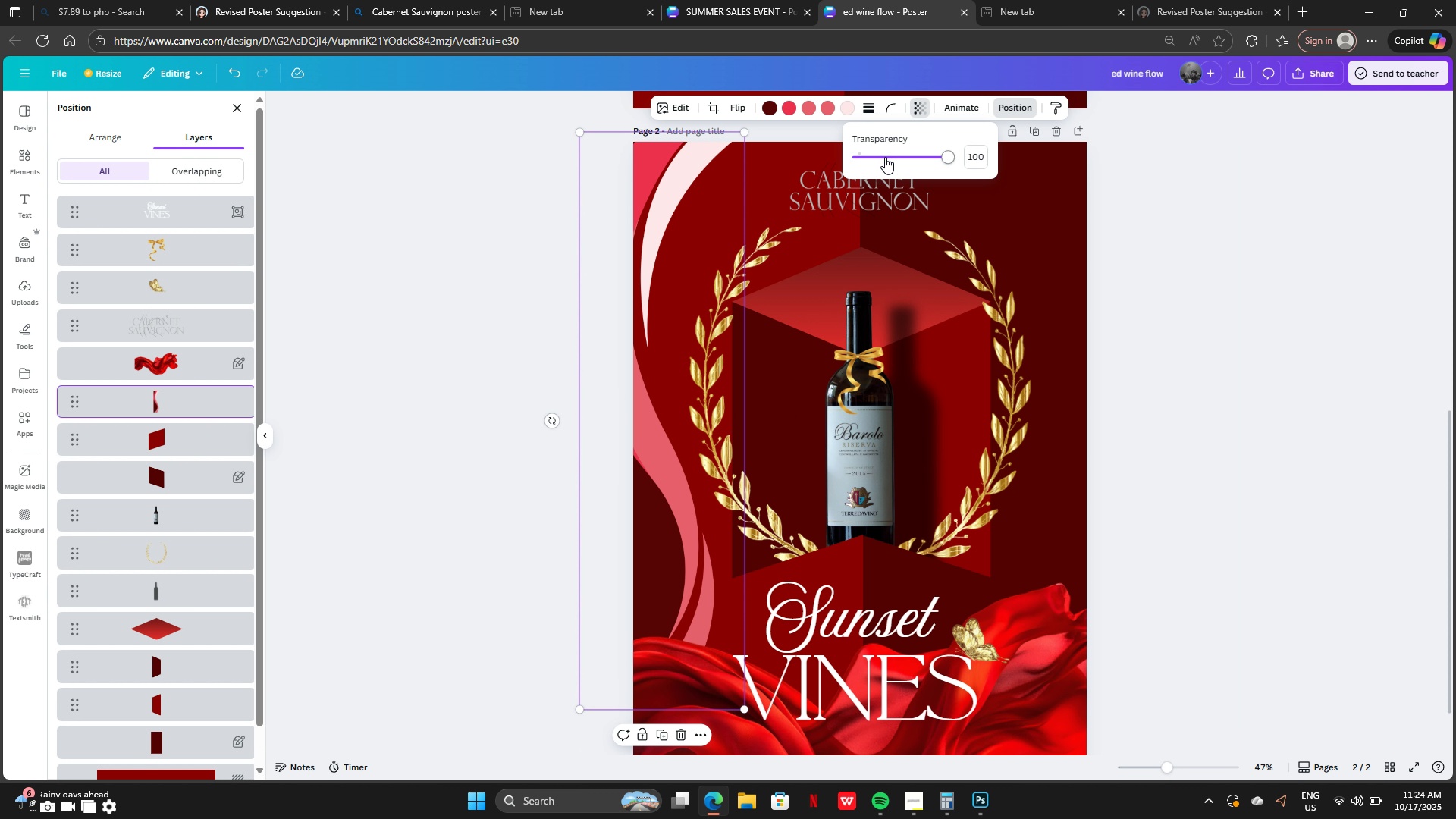 
left_click_drag(start_coordinate=[885, 157], to_coordinate=[872, 152])
 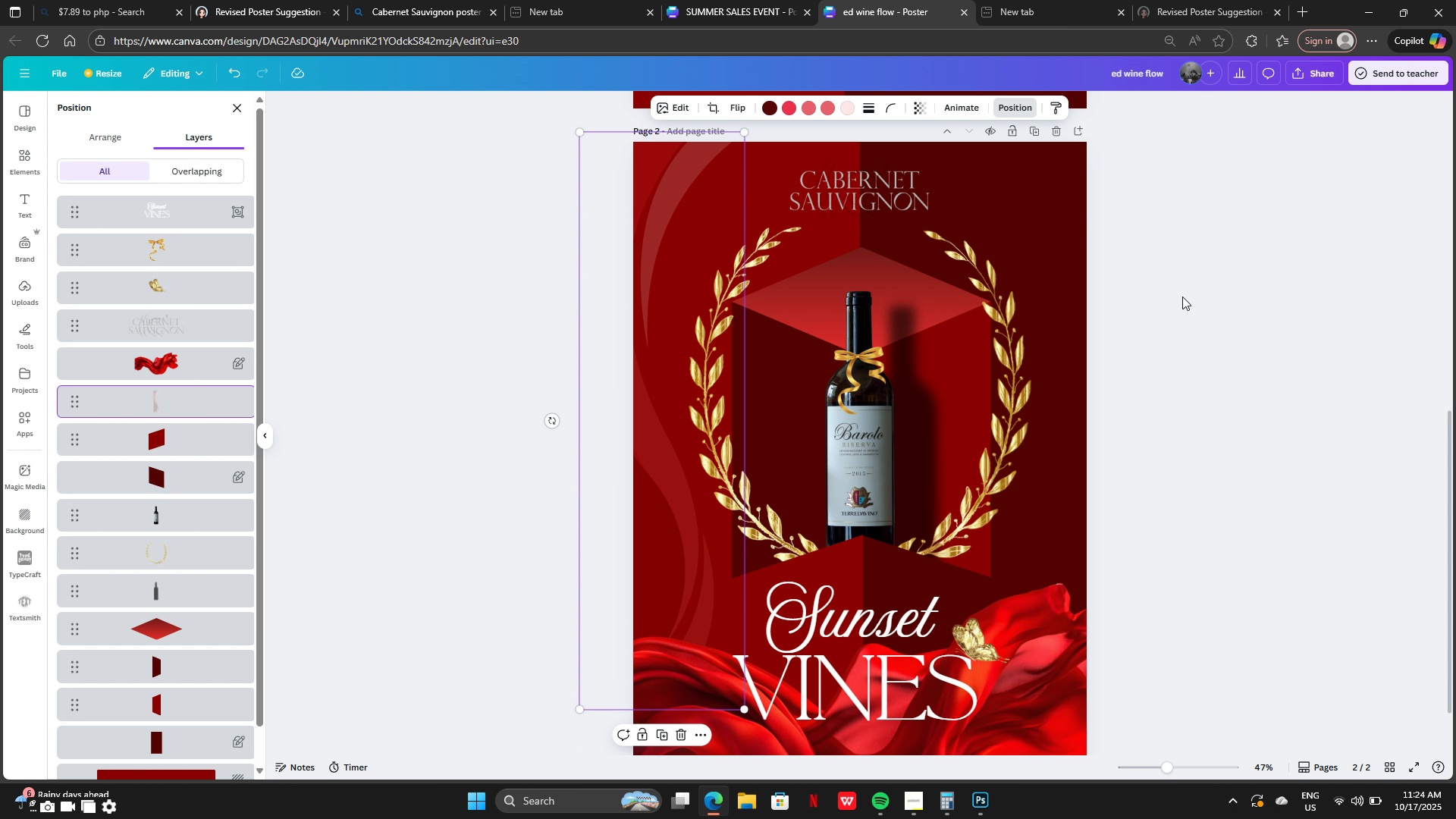 
double_click([1182, 297])
 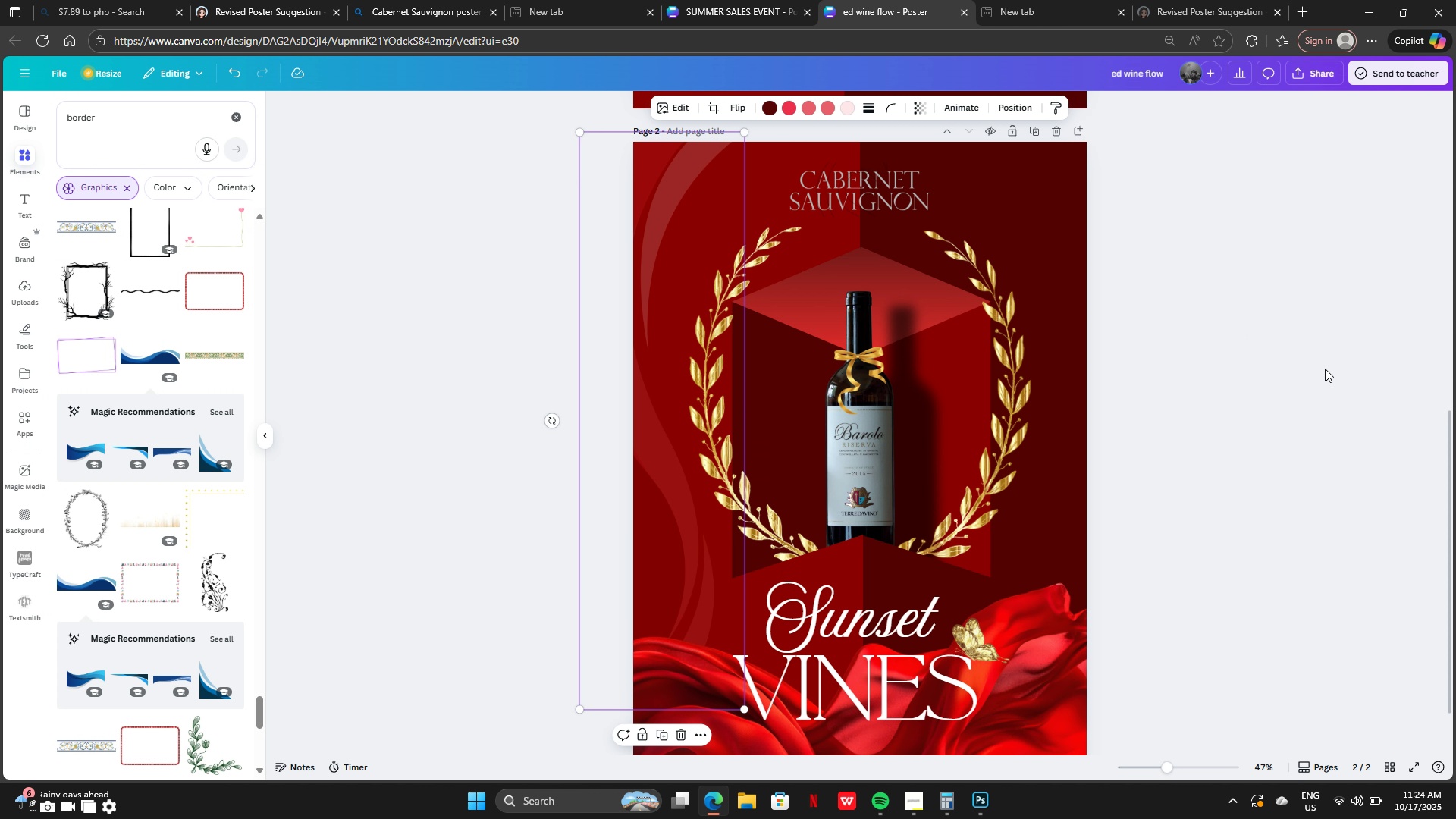 
left_click([1325, 369])
 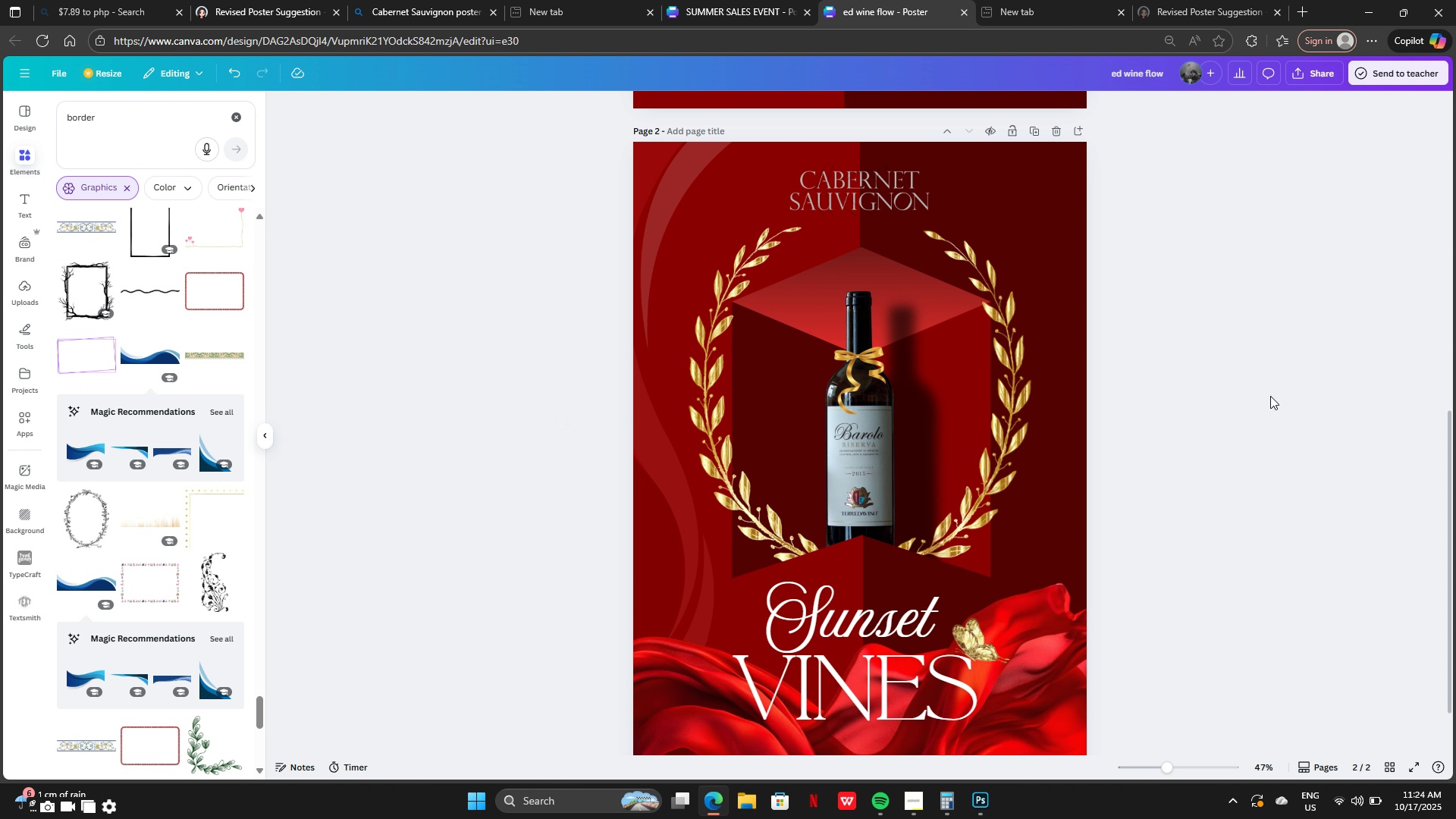 
scroll: coordinate [1270, 396], scroll_direction: down, amount: 1.0
 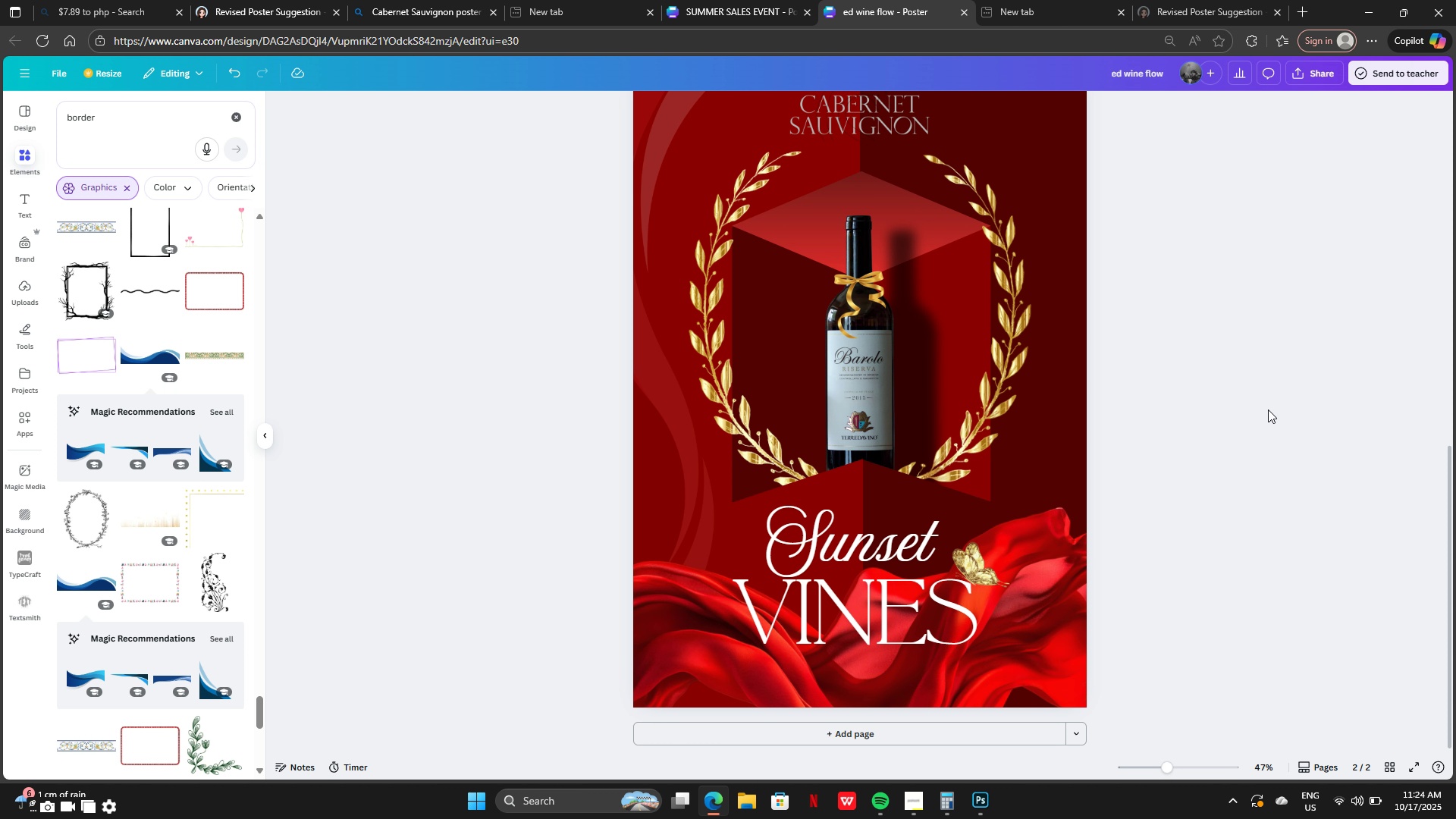 
left_click([1268, 410])
 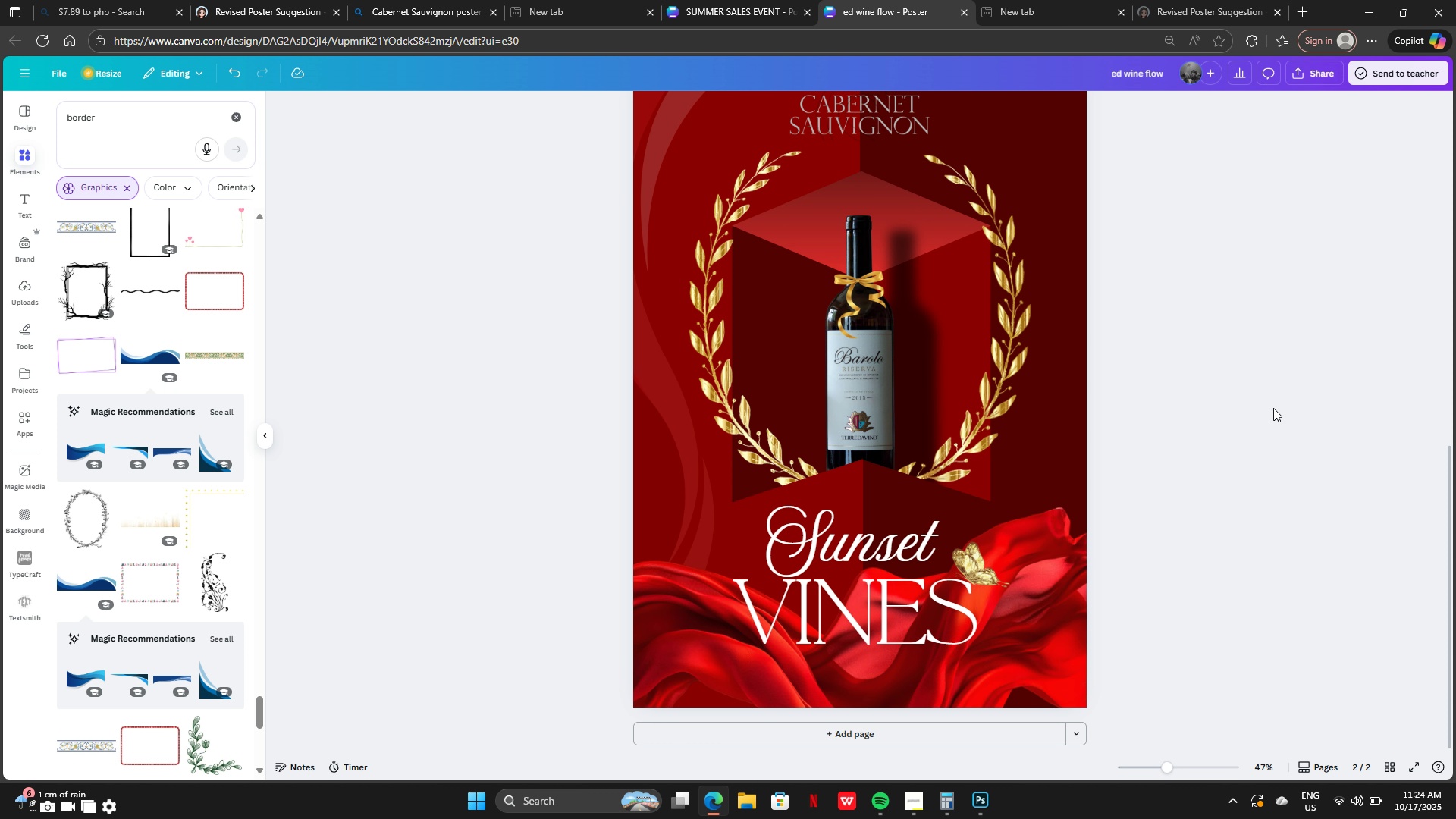 
scroll: coordinate [1276, 410], scroll_direction: none, amount: 0.0
 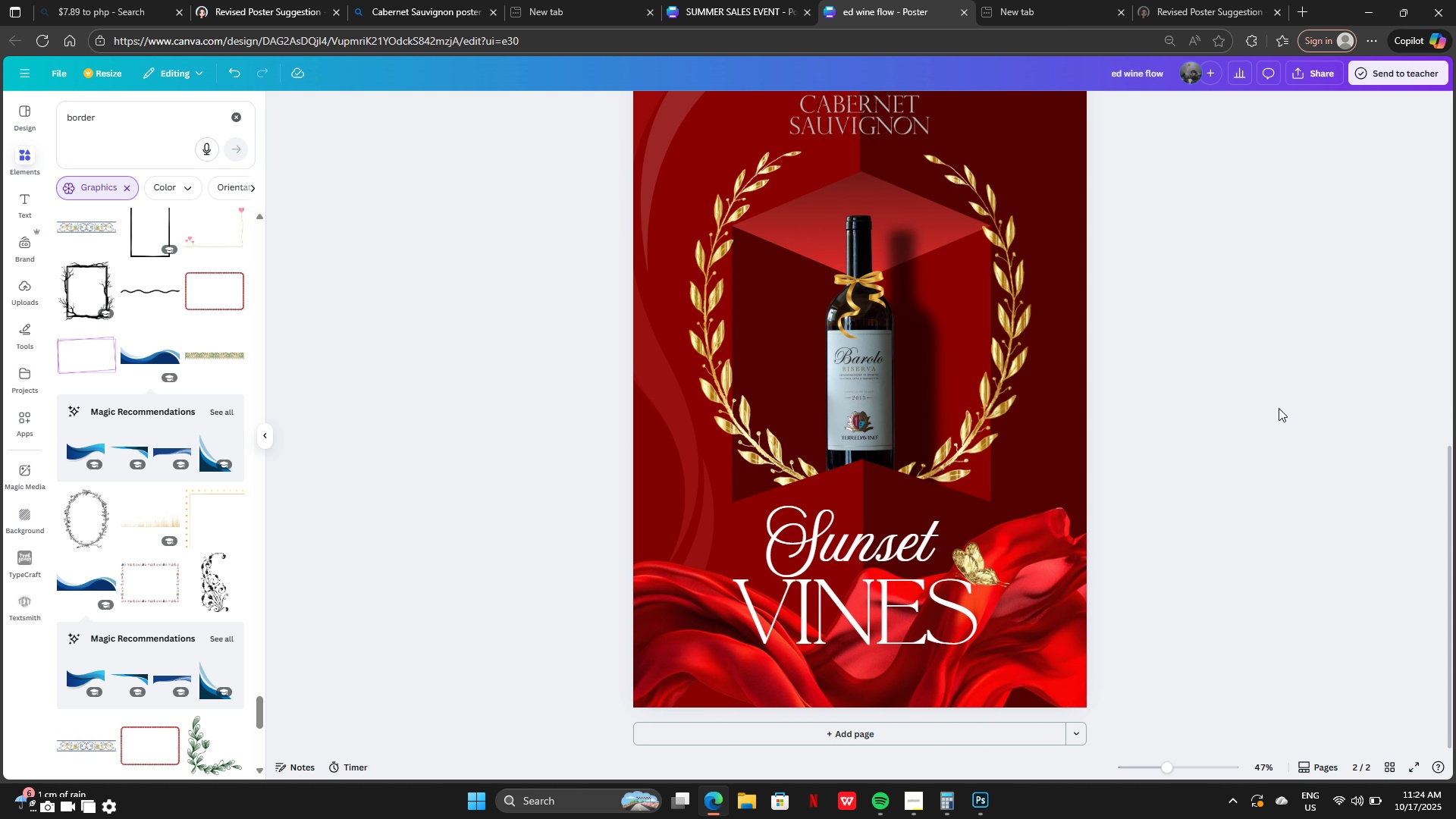 
scroll: coordinate [1266, 421], scroll_direction: up, amount: 1.0
 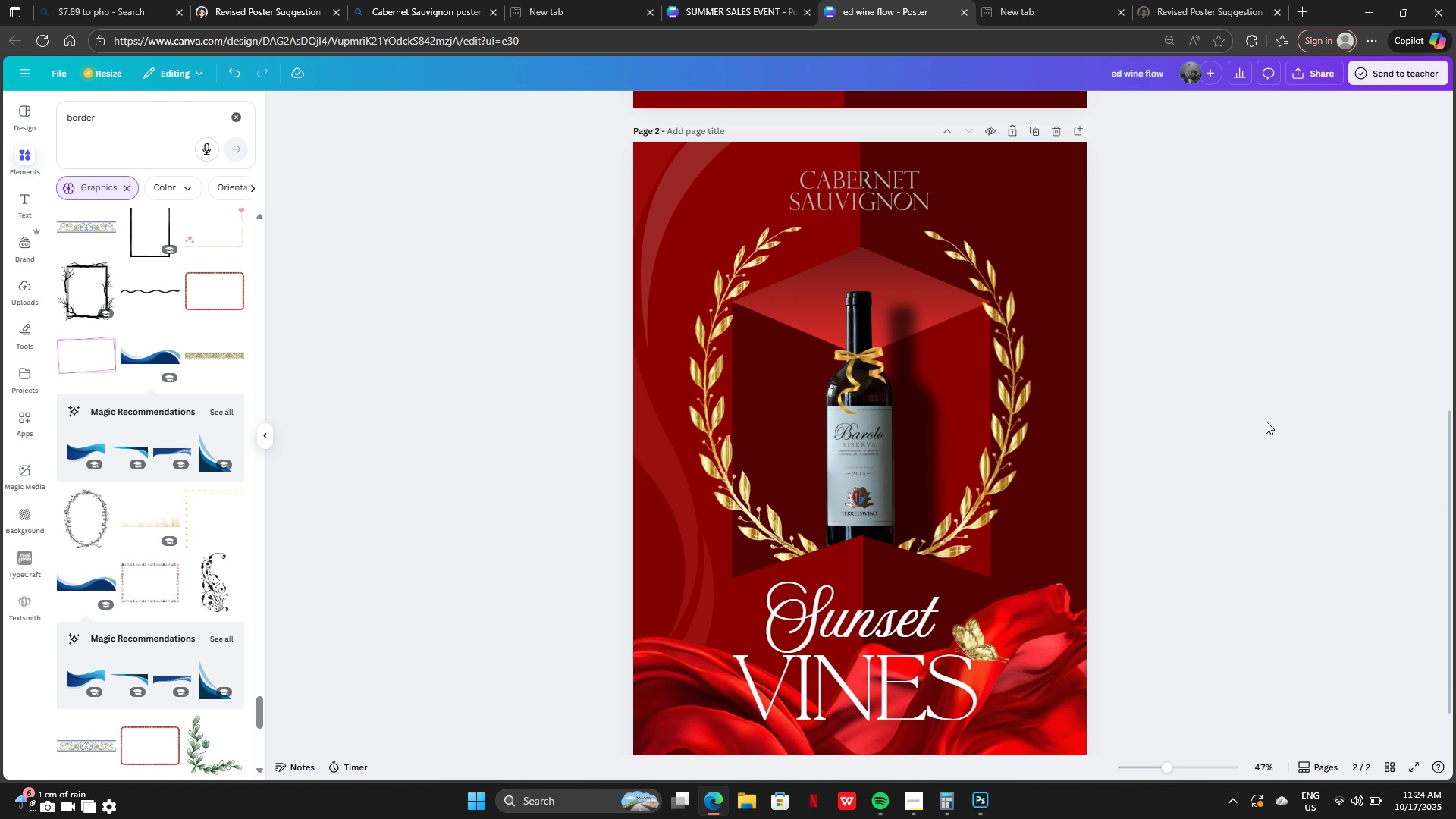 
wait(13.07)
 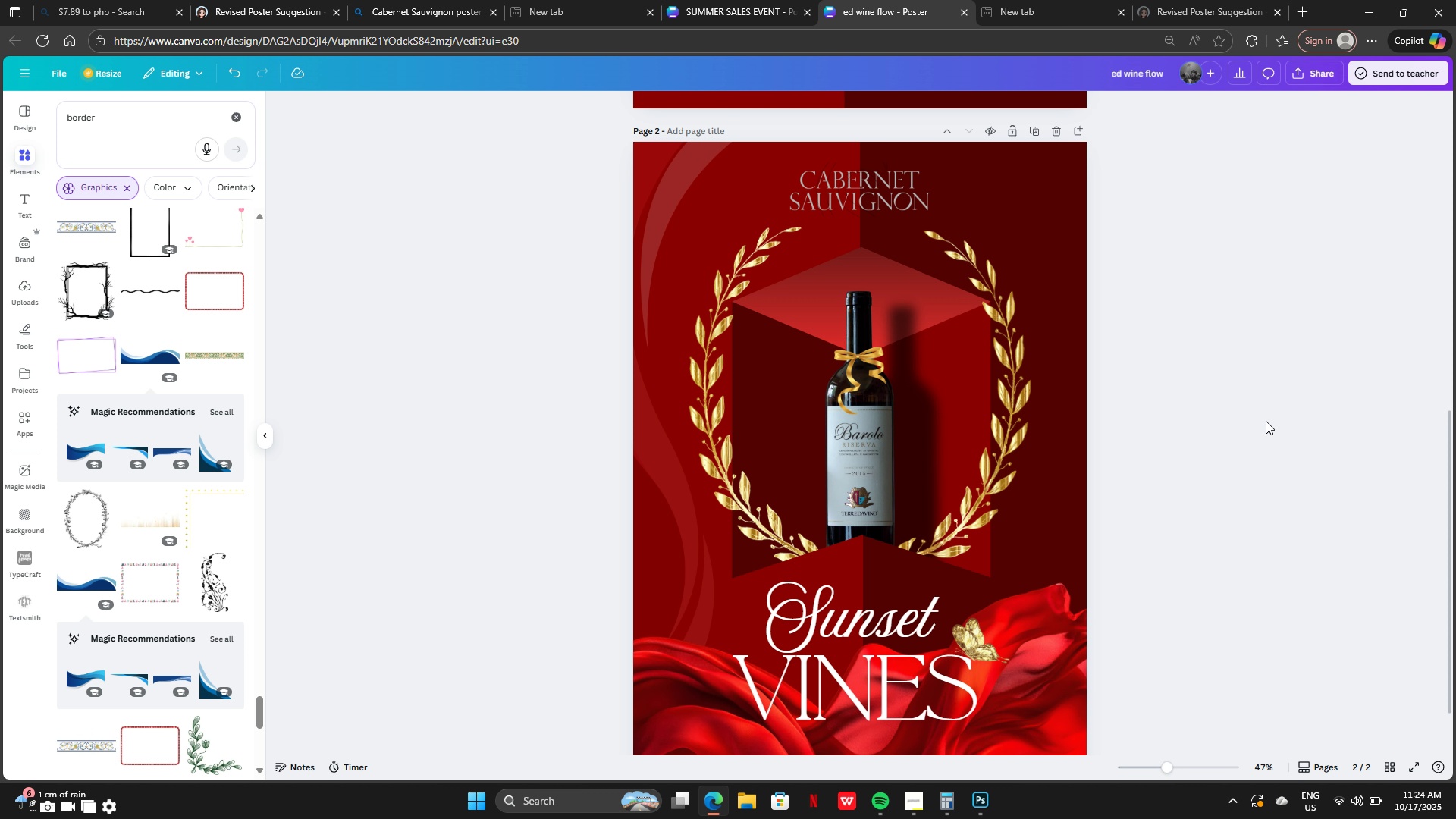 
scroll: coordinate [180, 379], scroll_direction: down, amount: 4.0
 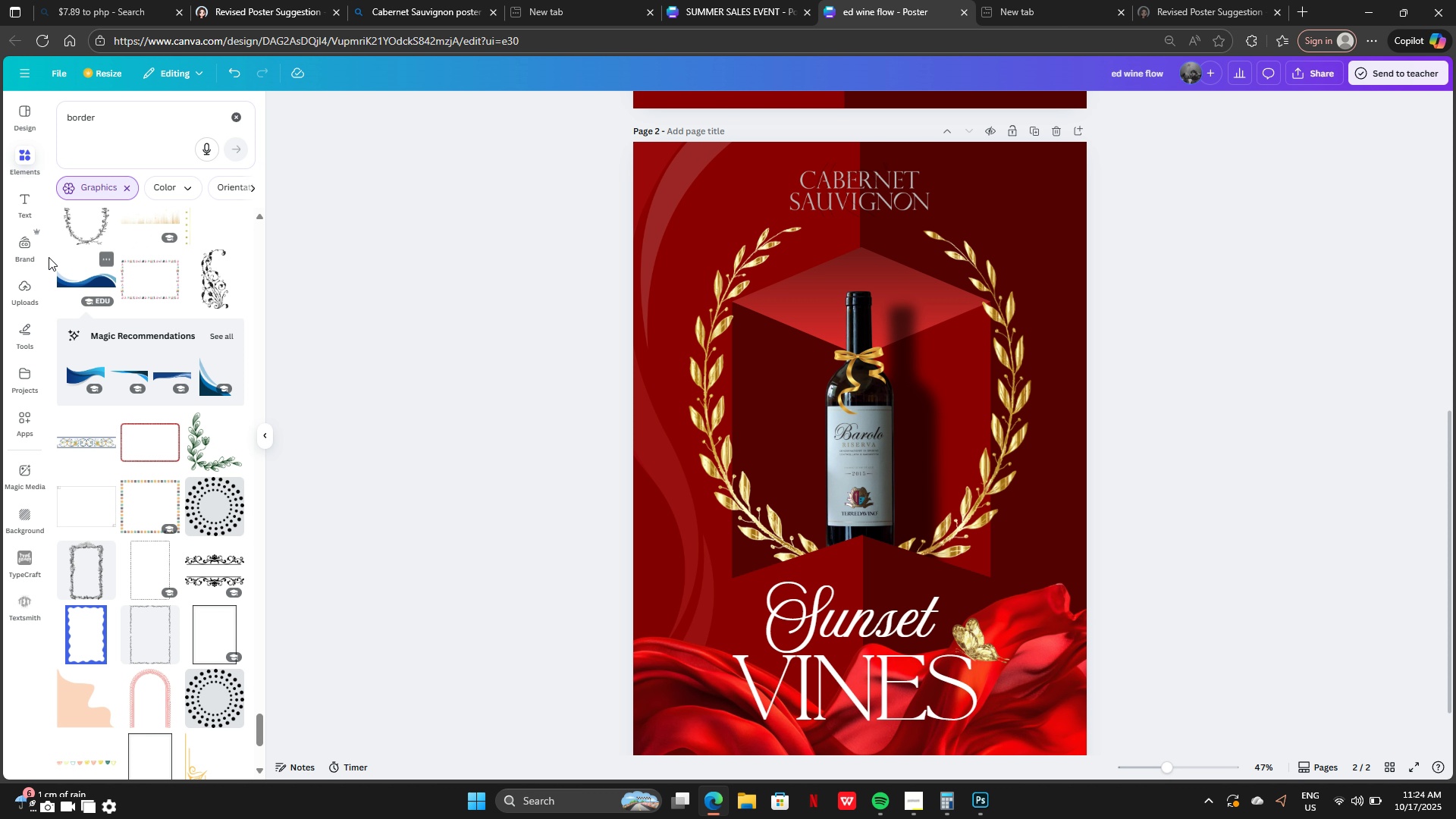 
wait(5.66)
 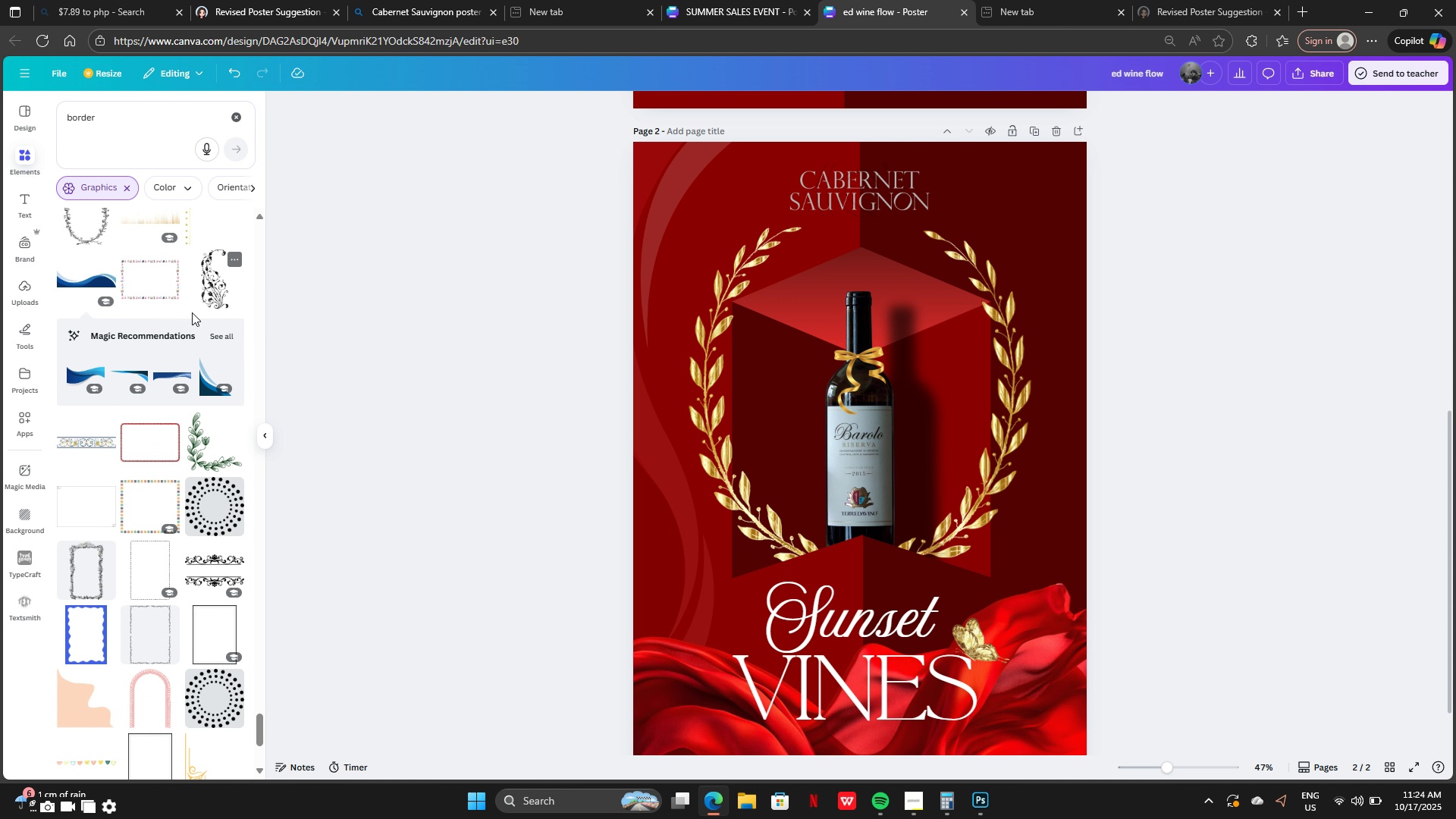 
left_click([235, 123])
 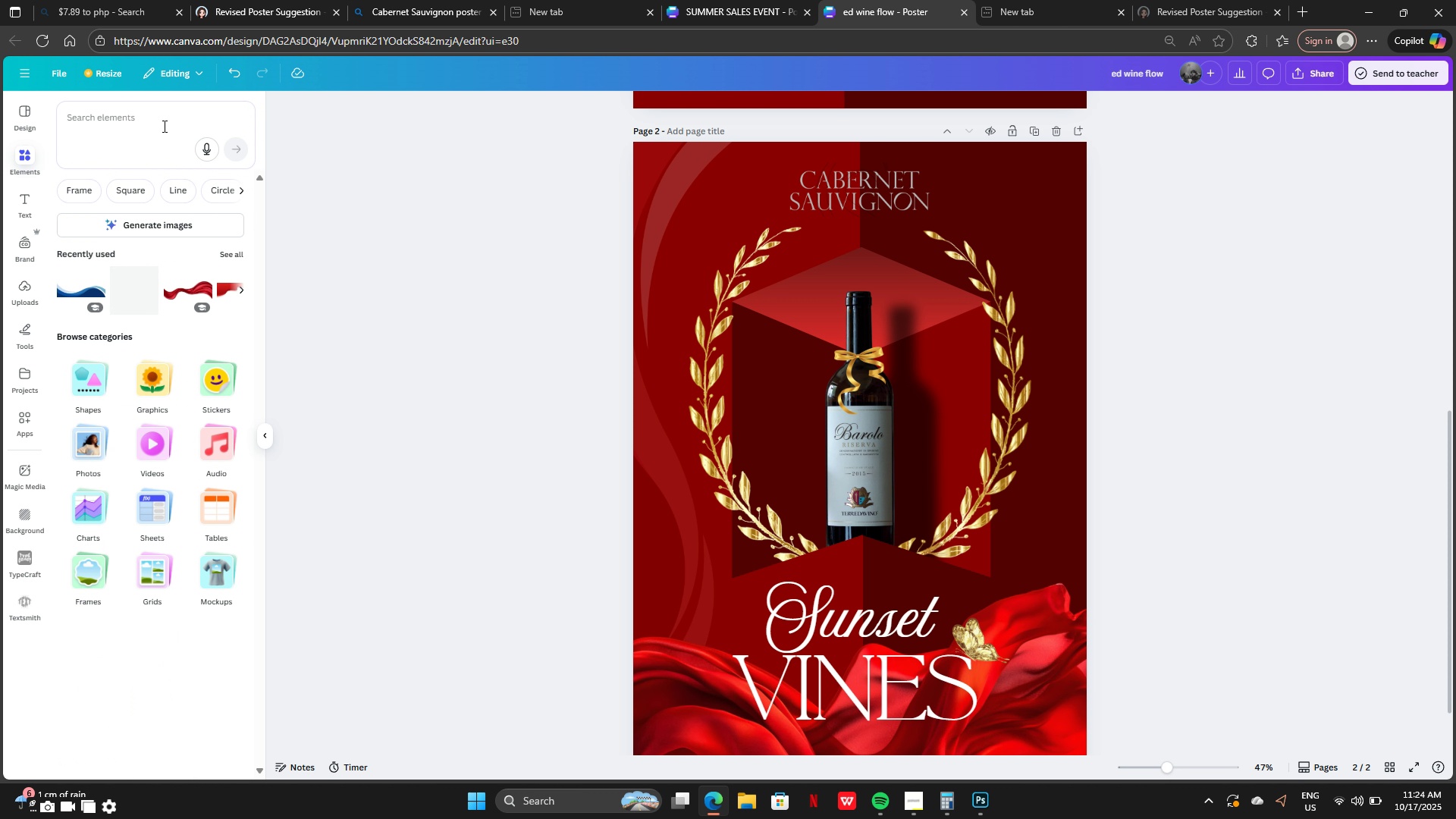 
left_click([163, 126])
 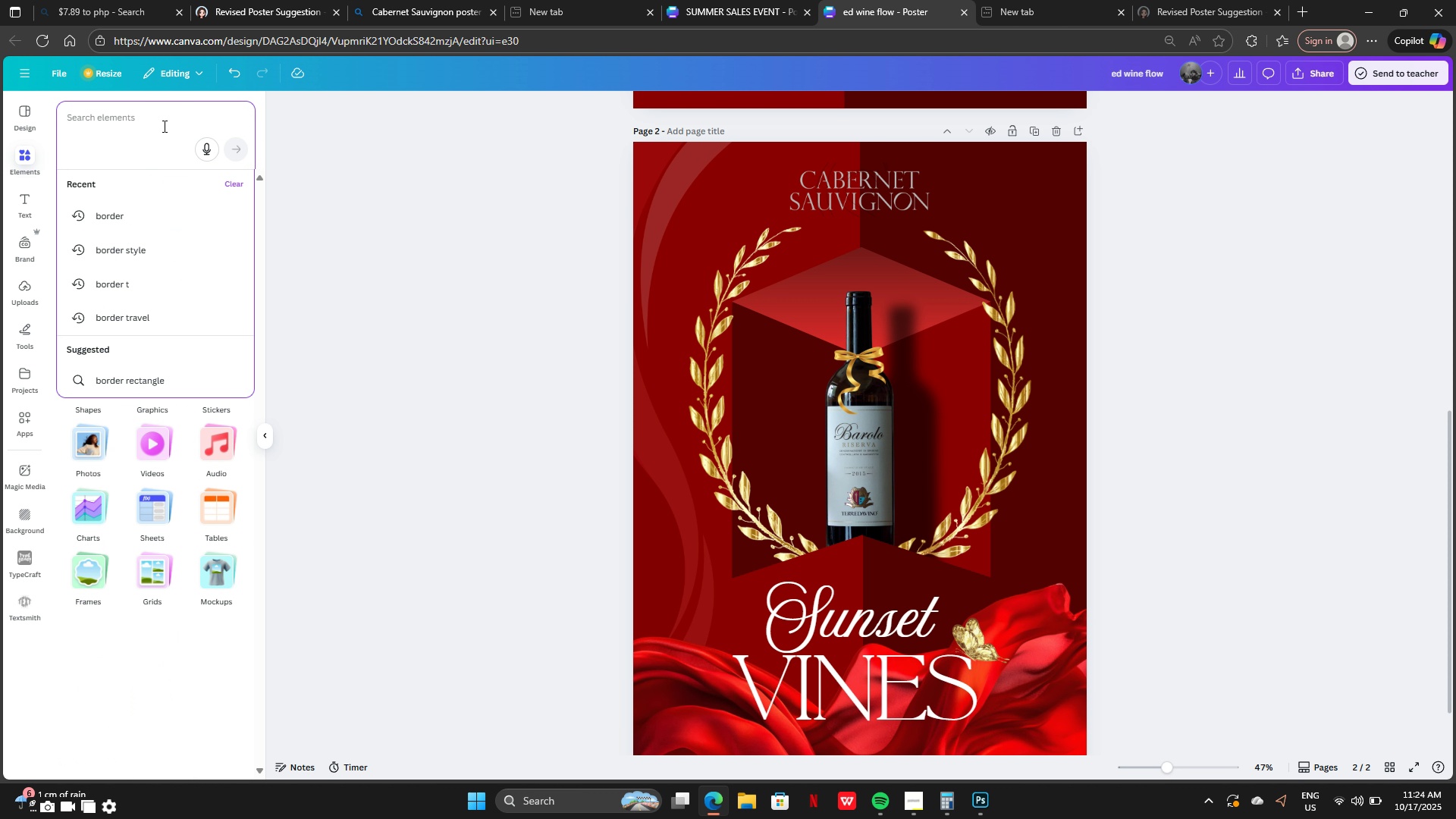 
type(sun light)
 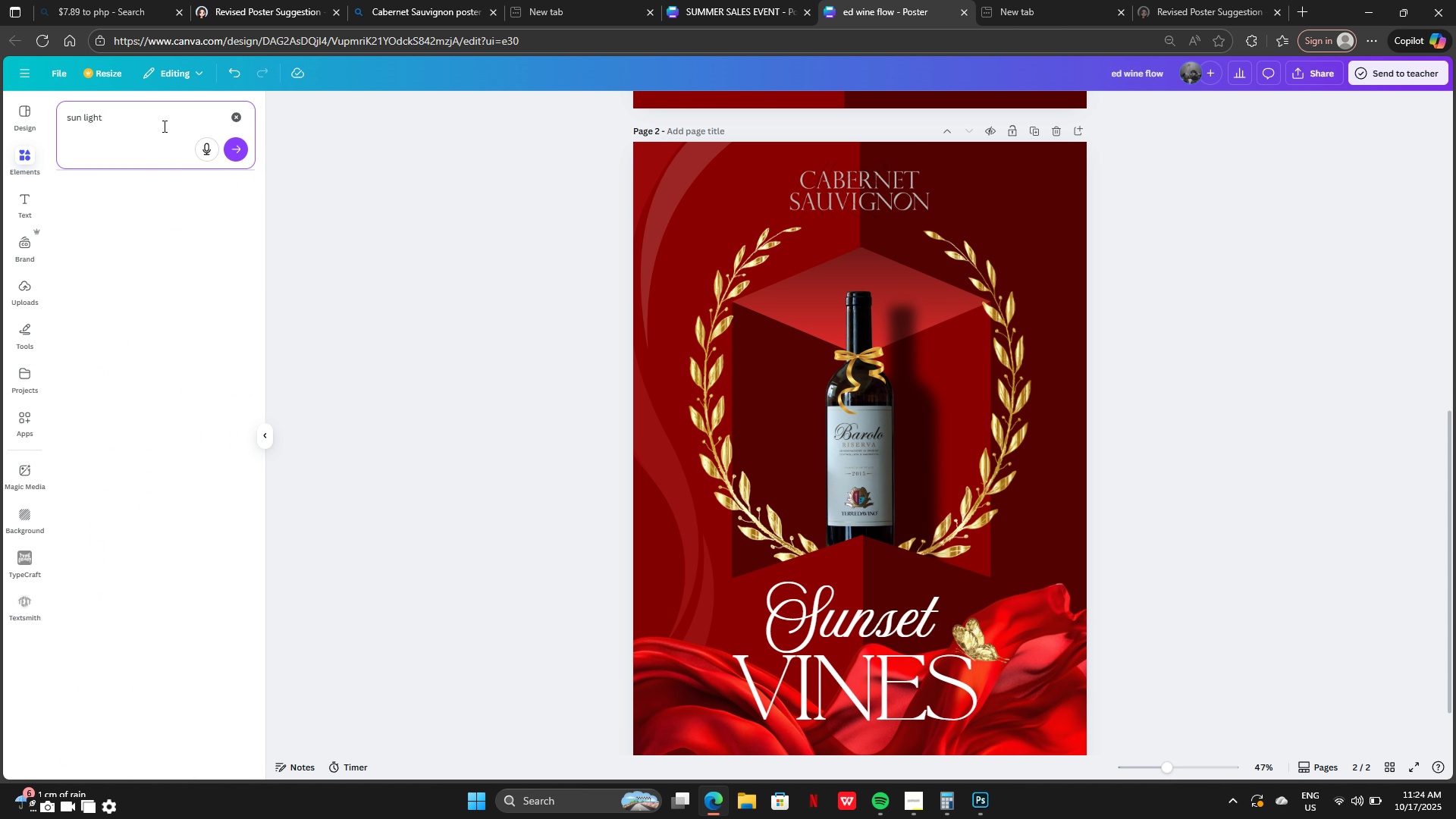 
key(Enter)
 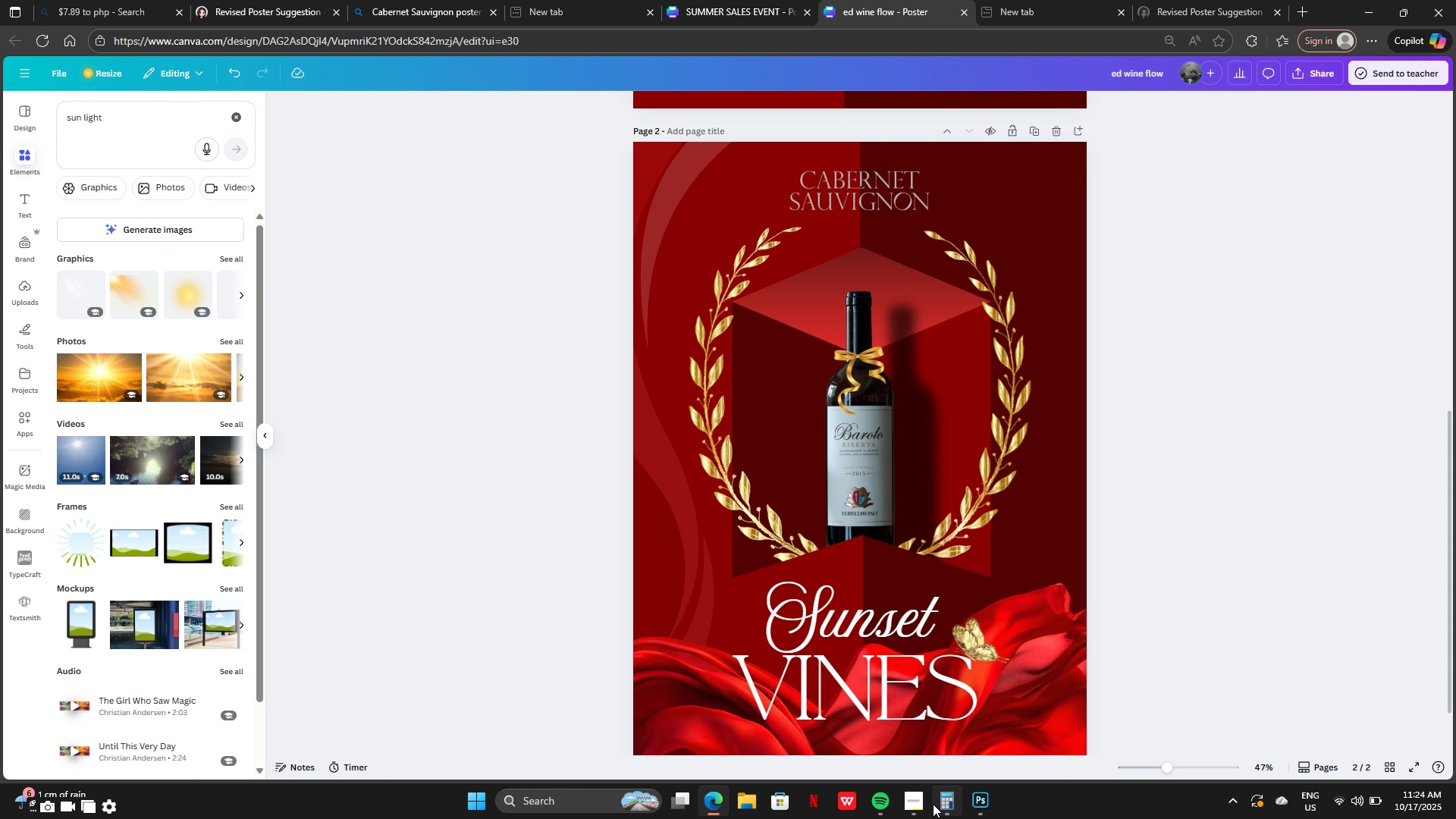 
left_click([924, 805])